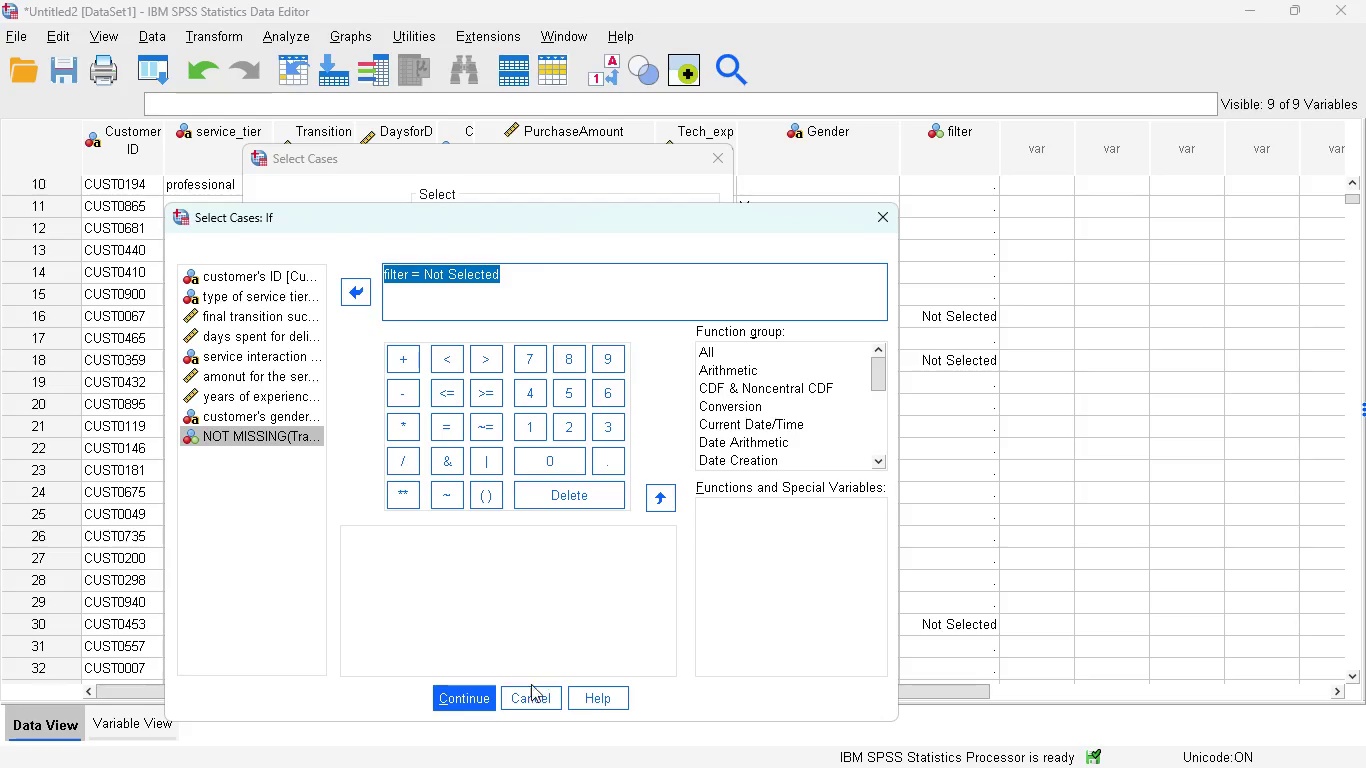 
left_click([524, 696])
 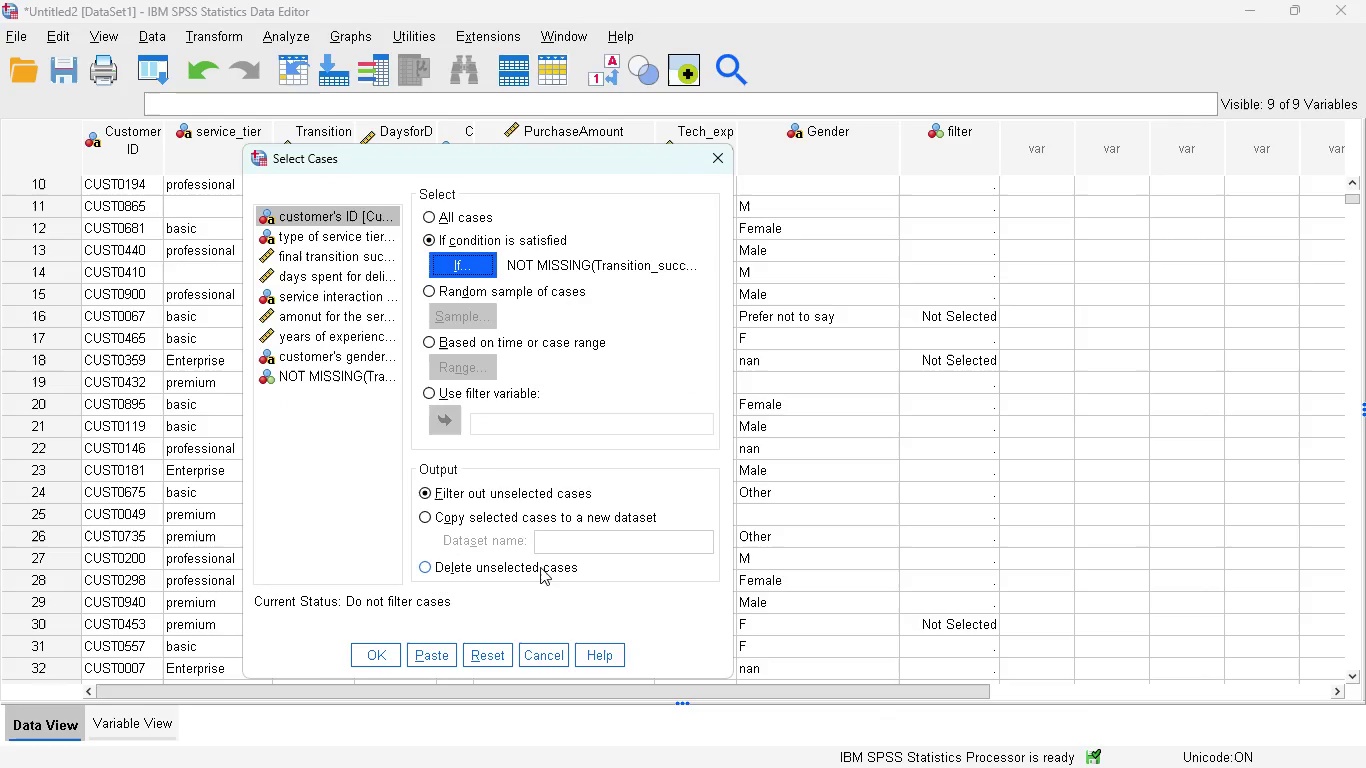 
left_click([425, 390])
 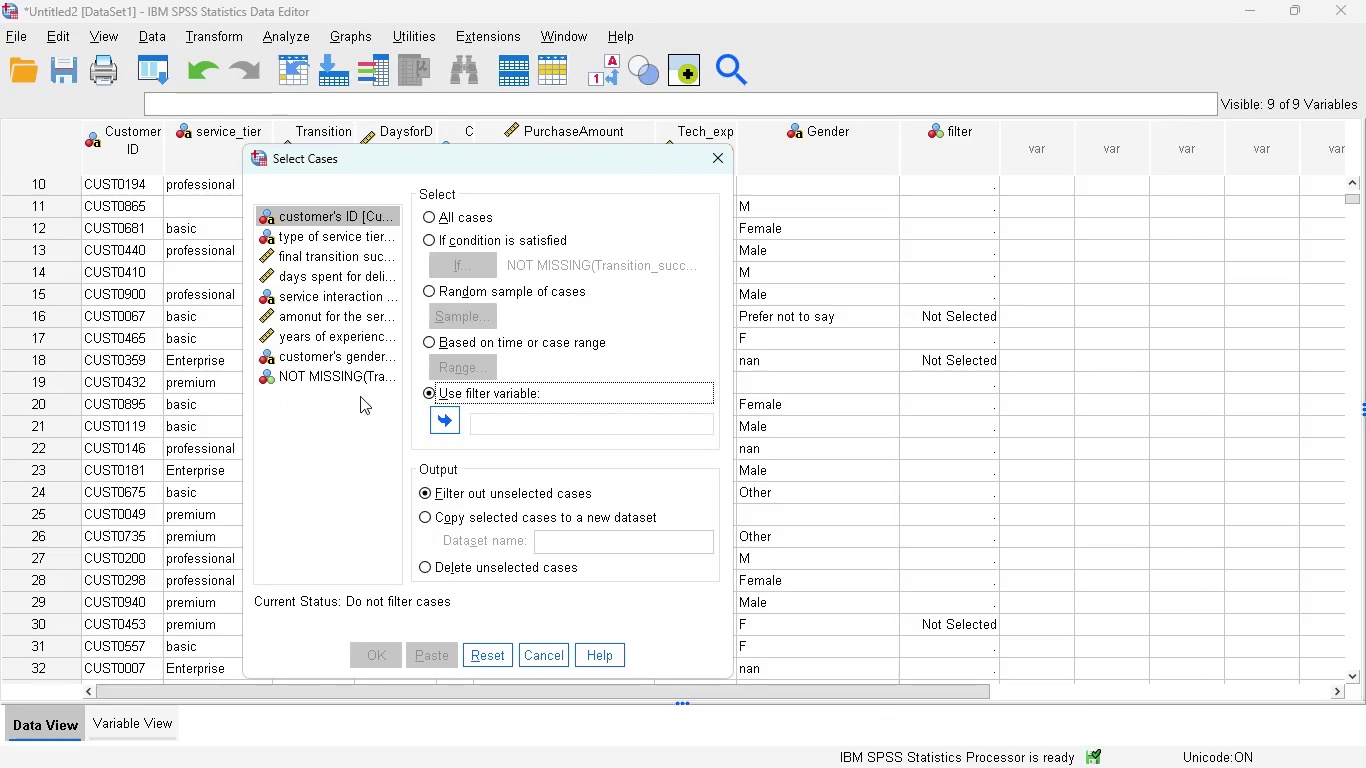 
left_click([344, 375])
 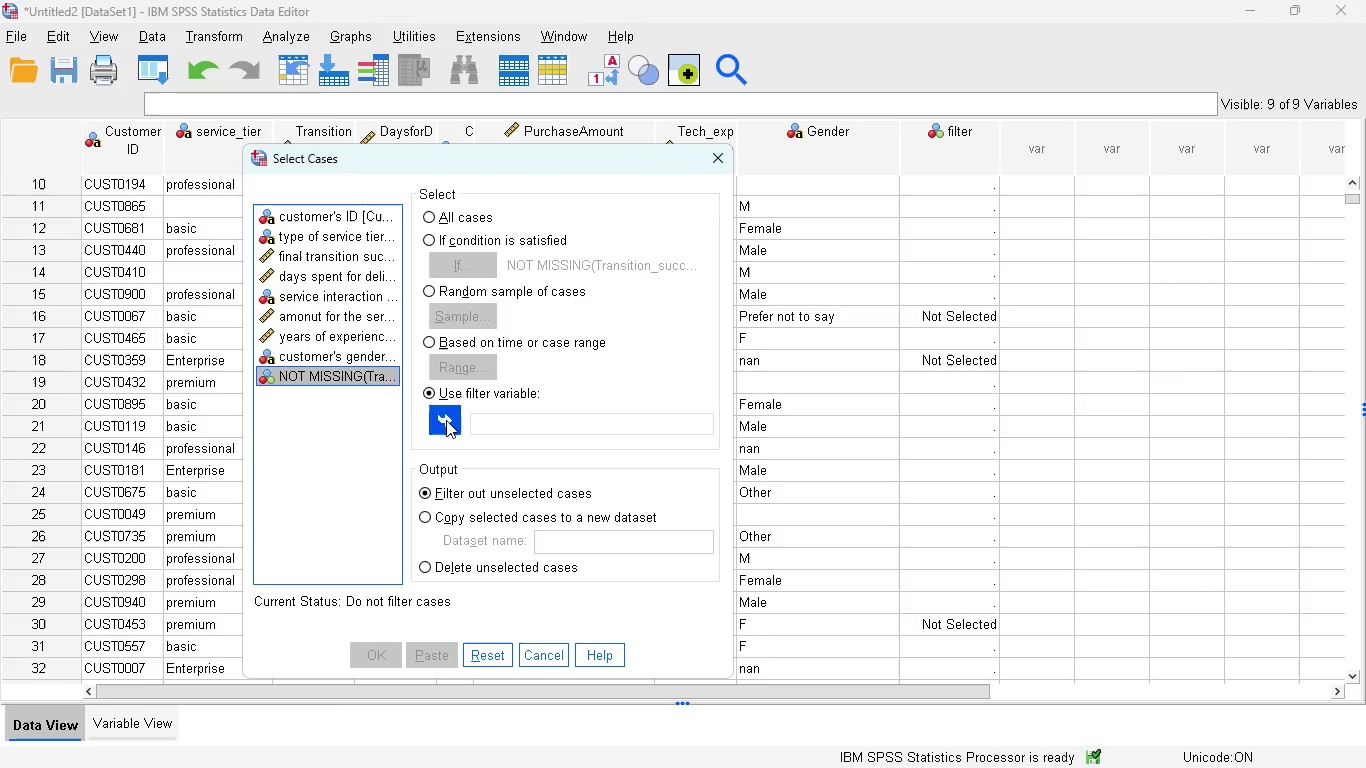 
left_click([446, 420])
 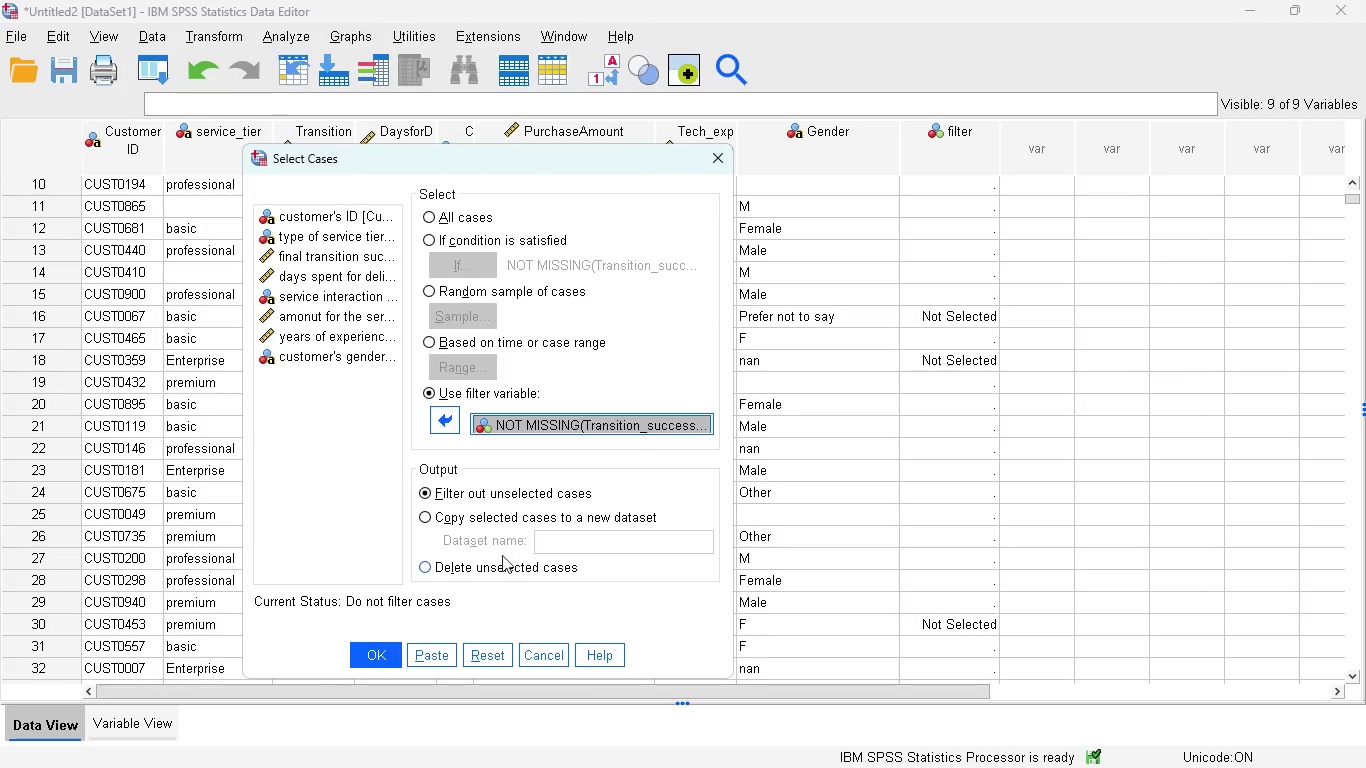 
wait(9.95)
 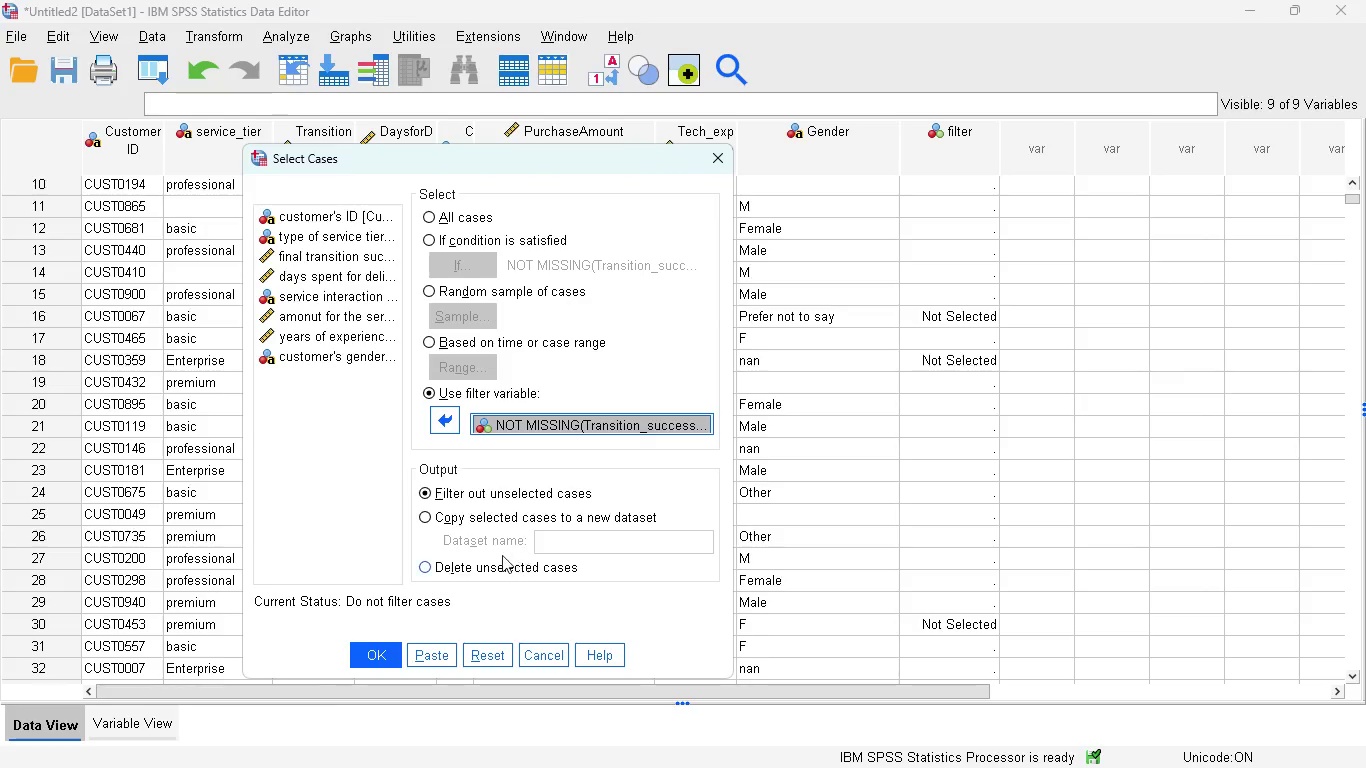 
left_click([435, 655])
 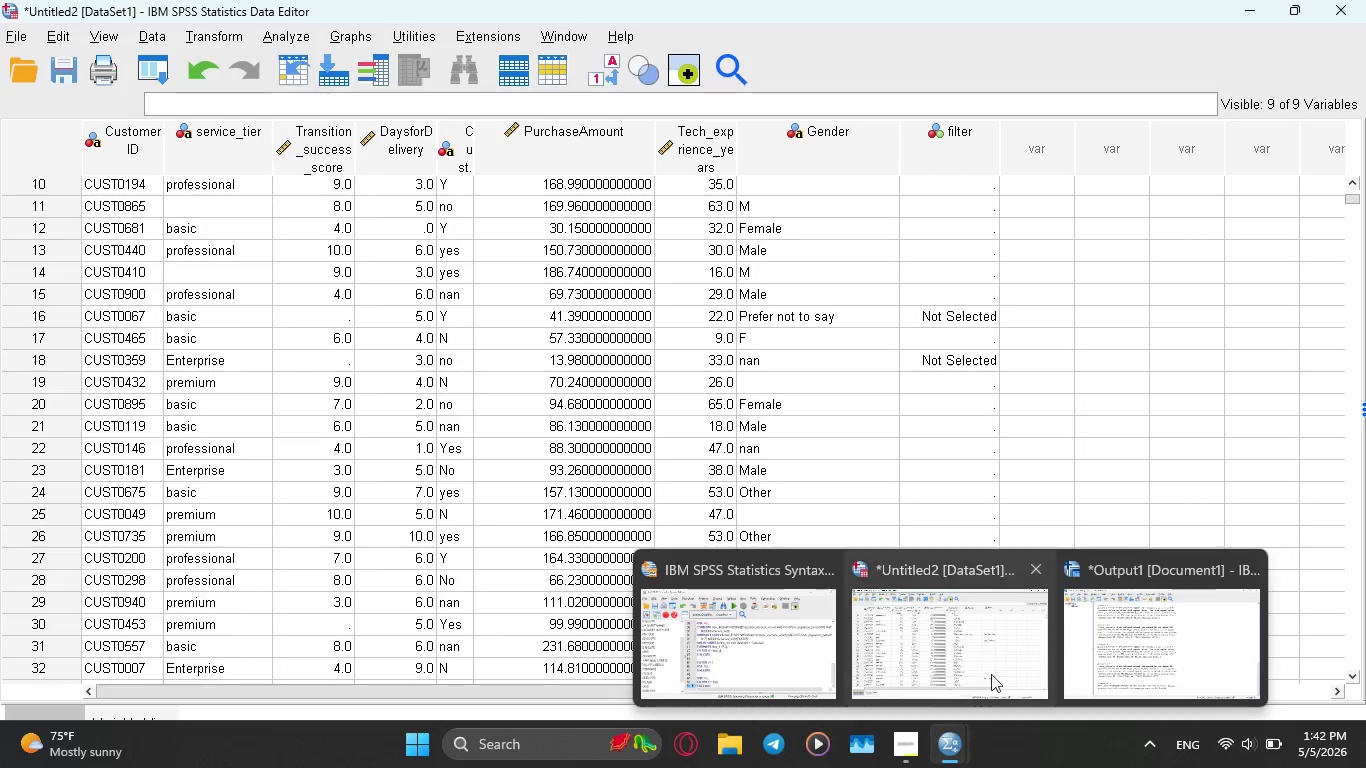 
left_click([784, 667])
 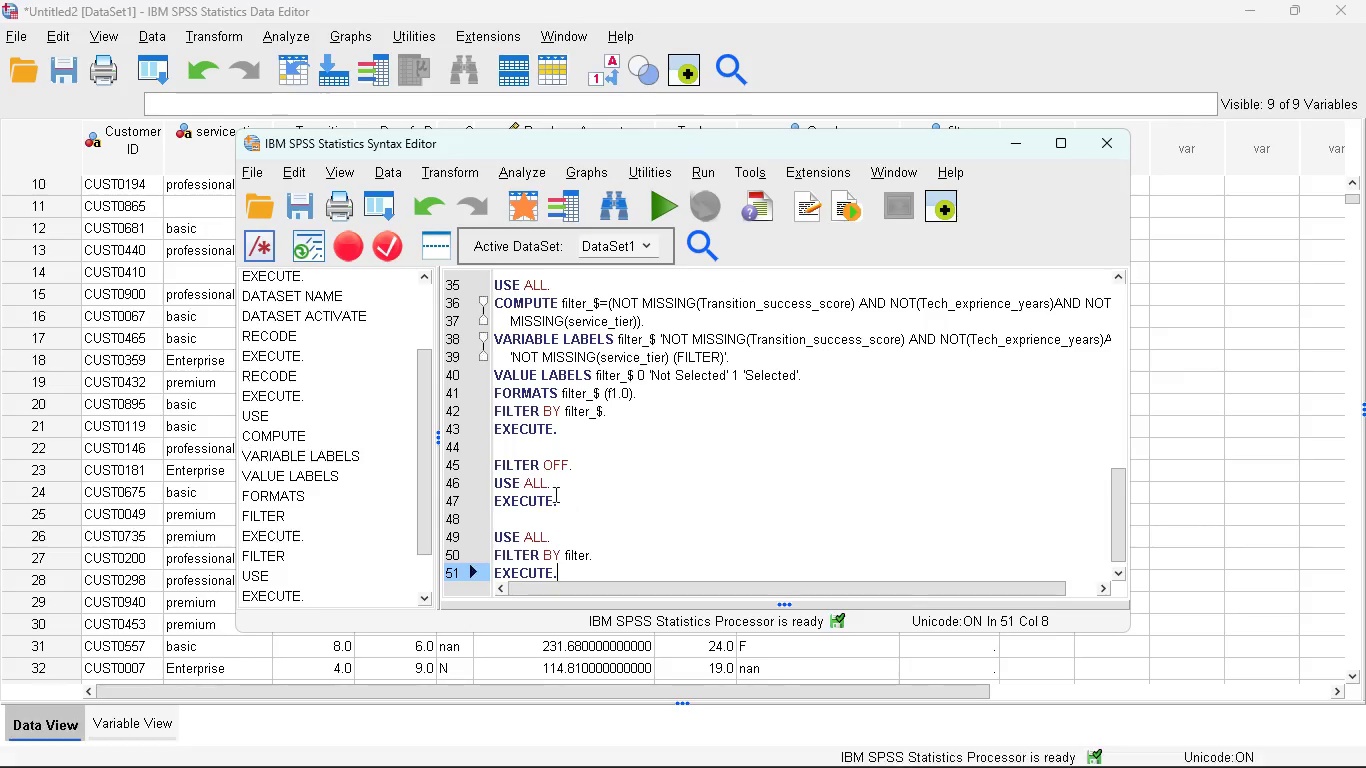 
scroll: coordinate [553, 490], scroll_direction: down, amount: 4.0
 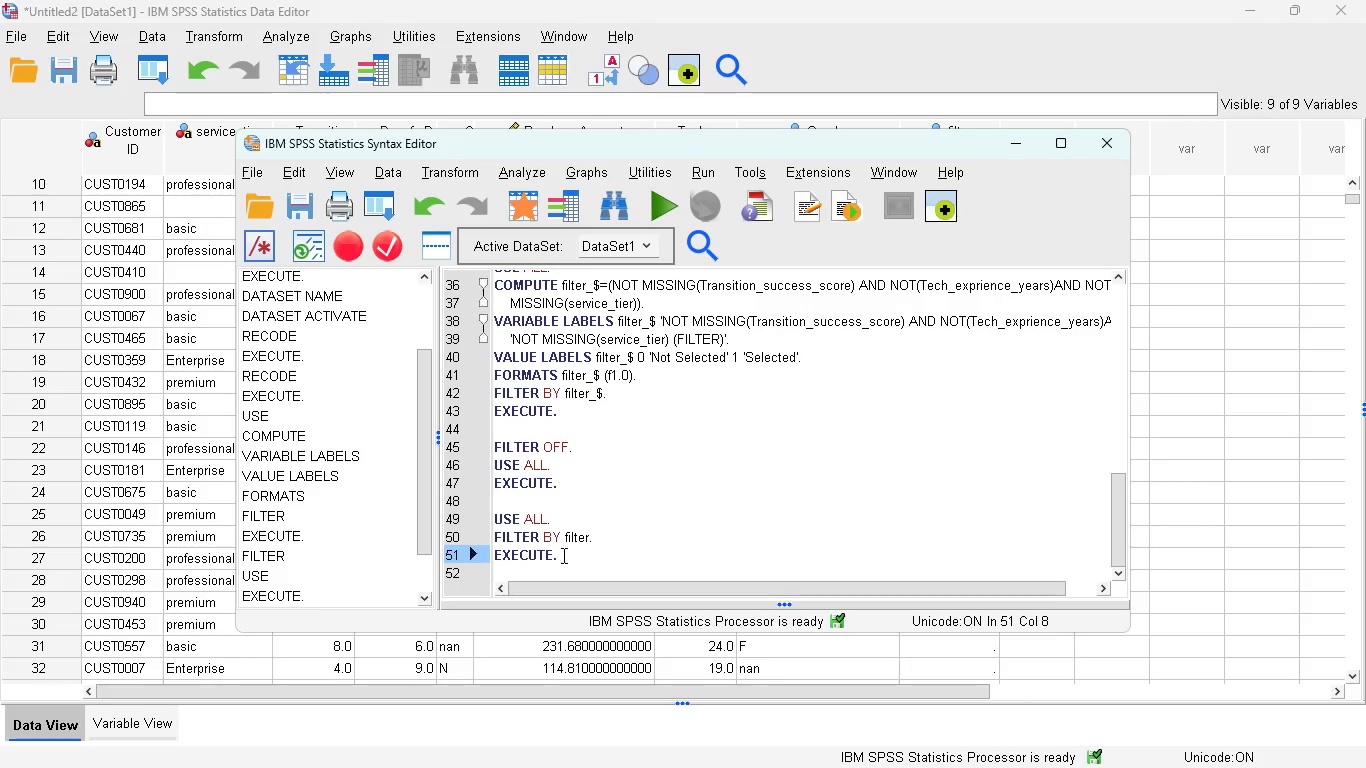 
left_click_drag(start_coordinate=[561, 555], to_coordinate=[487, 520])
 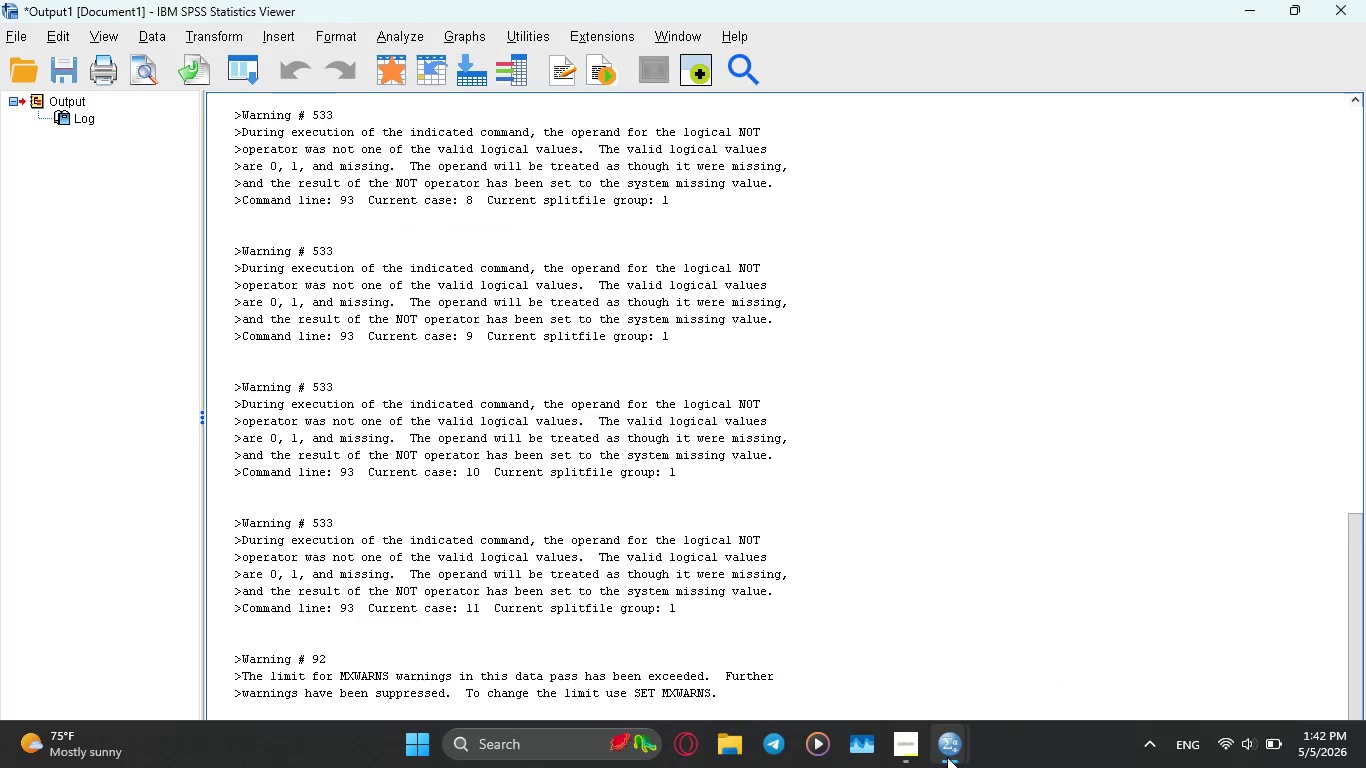 
left_click([990, 644])
 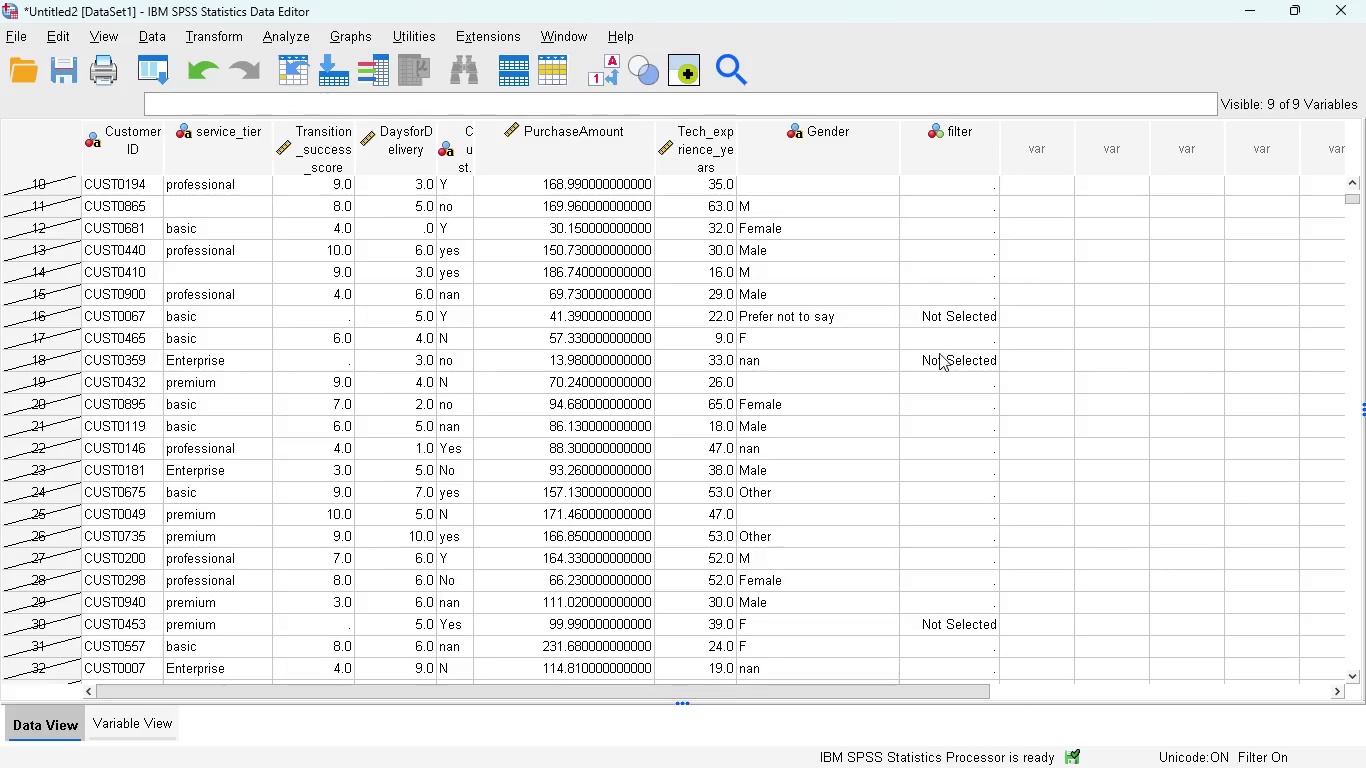 
scroll: coordinate [542, 387], scroll_direction: none, amount: 0.0
 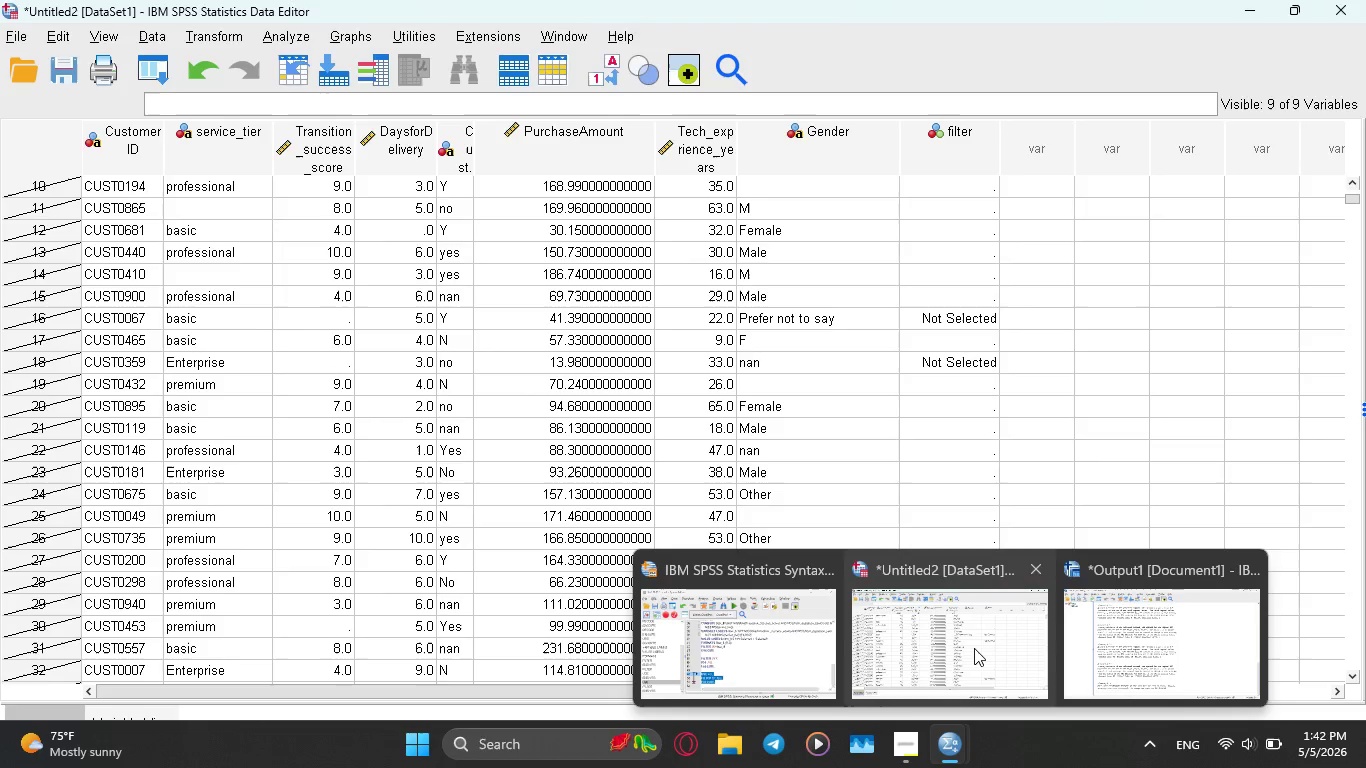 
left_click([761, 655])
 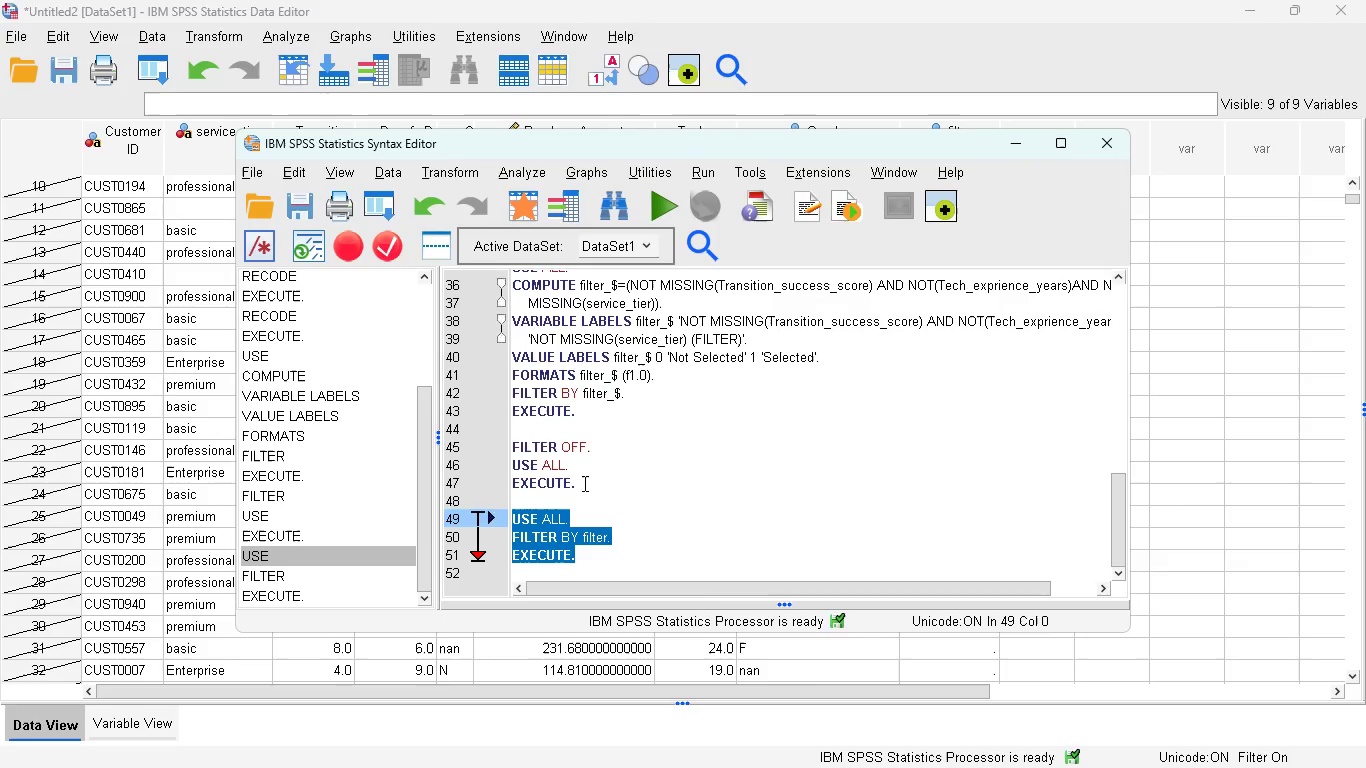 
left_click_drag(start_coordinate=[589, 484], to_coordinate=[512, 449])
 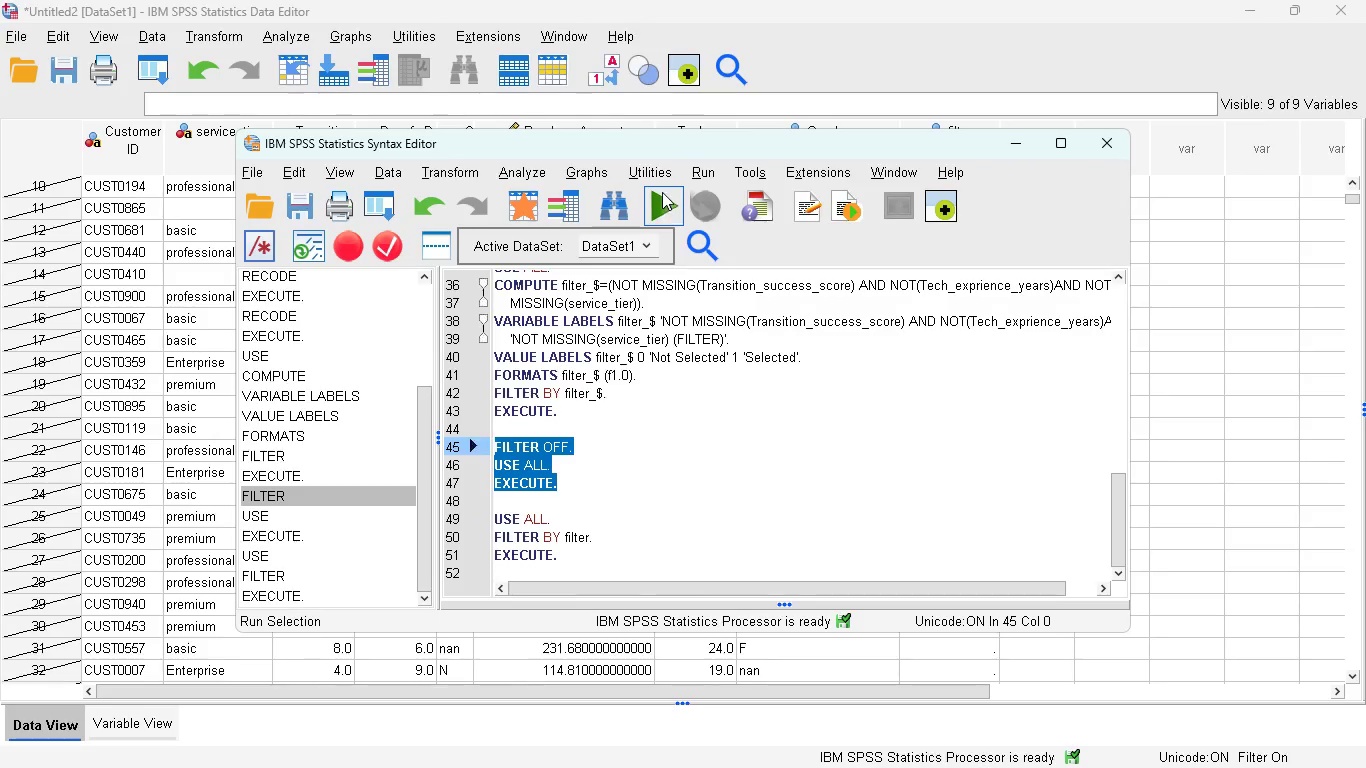 
left_click([662, 192])
 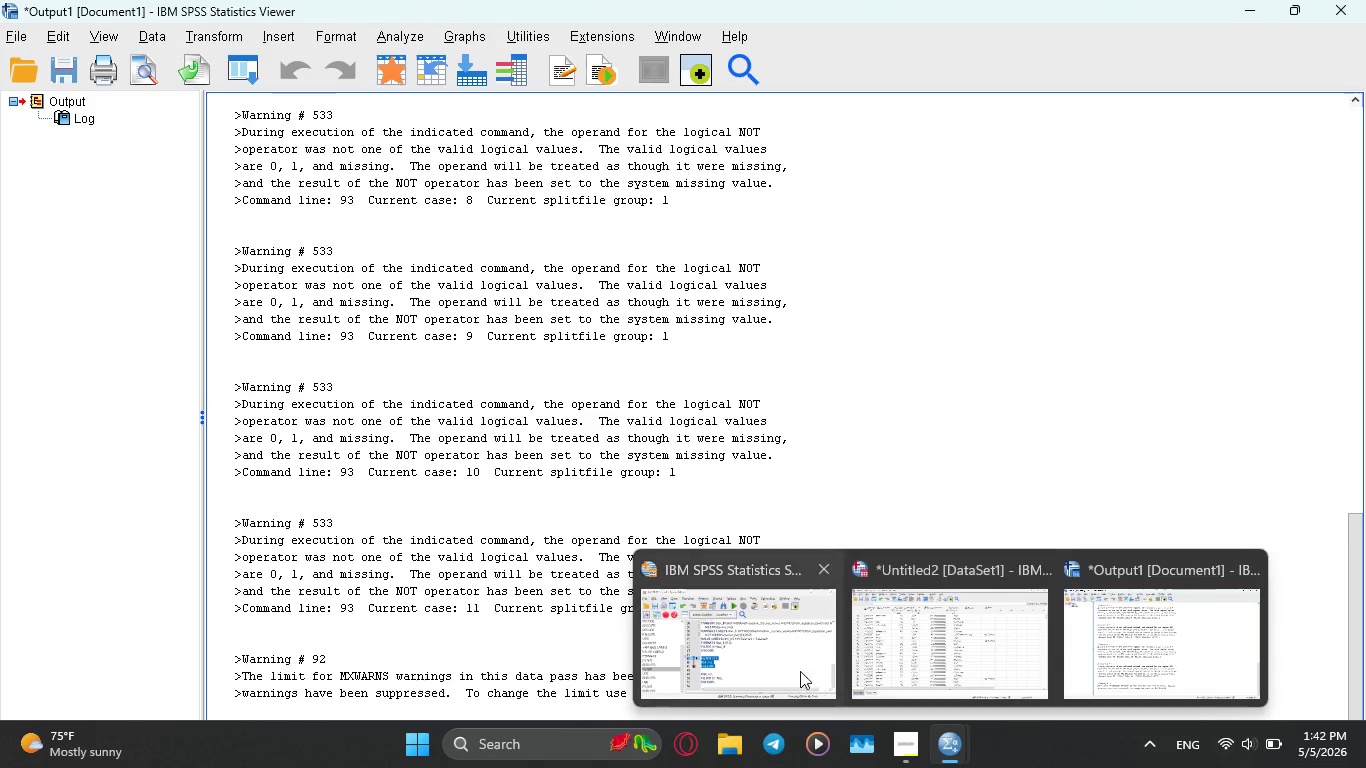 
left_click([896, 643])
 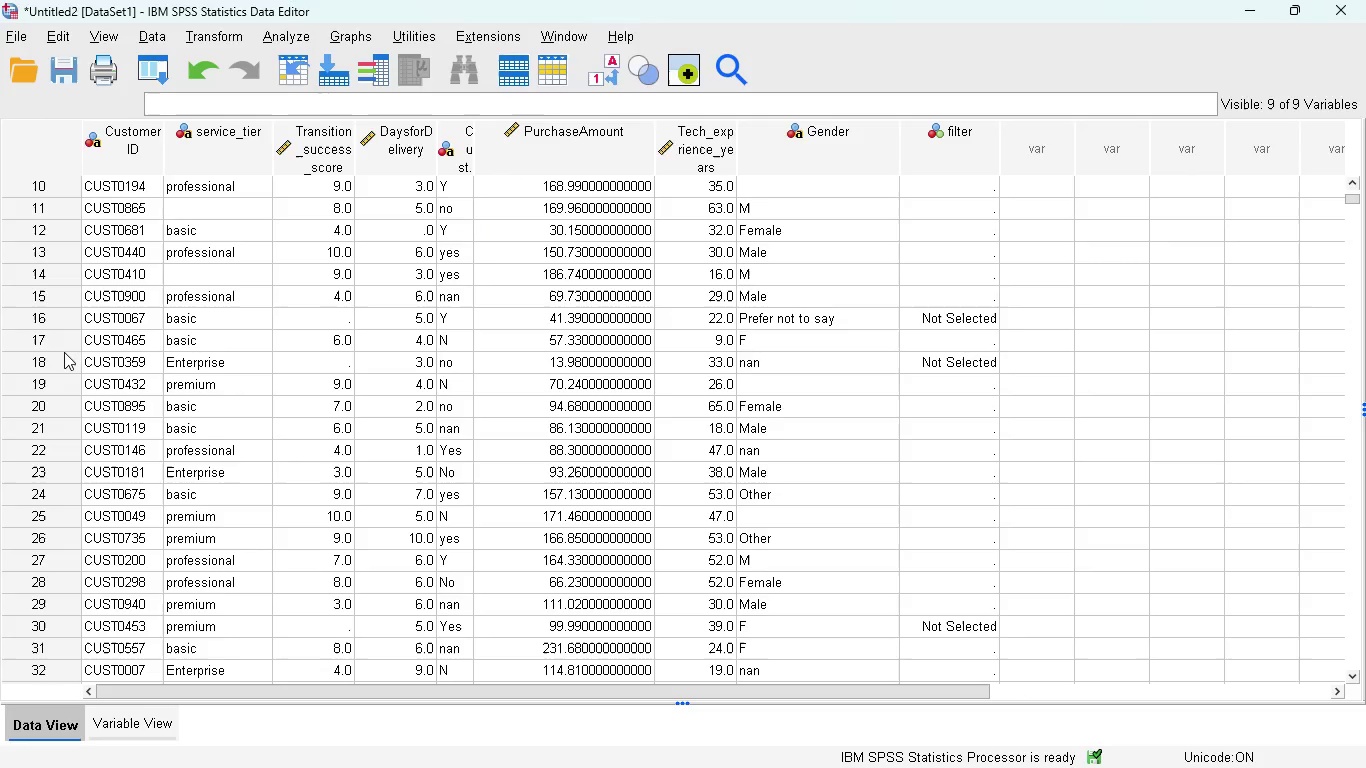 
wait(8.97)
 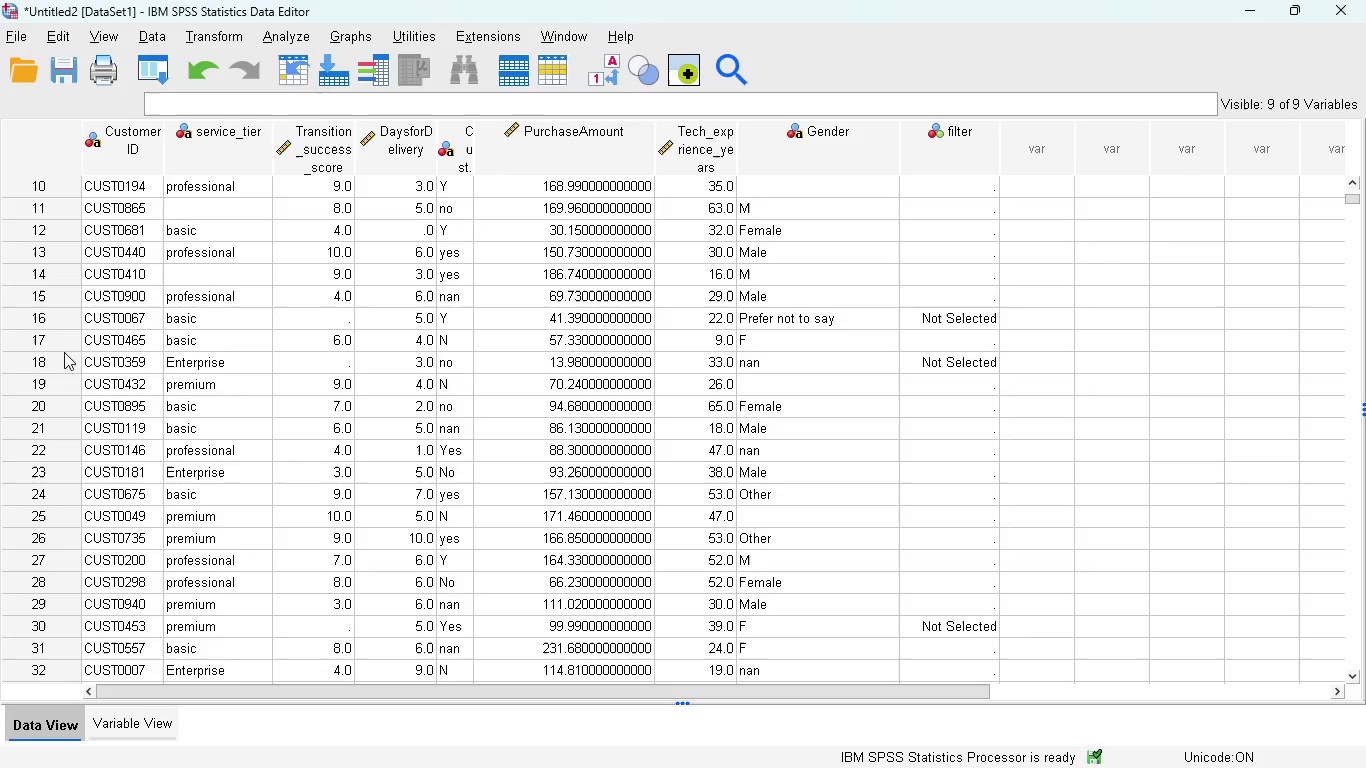 
left_click([29, 303])
 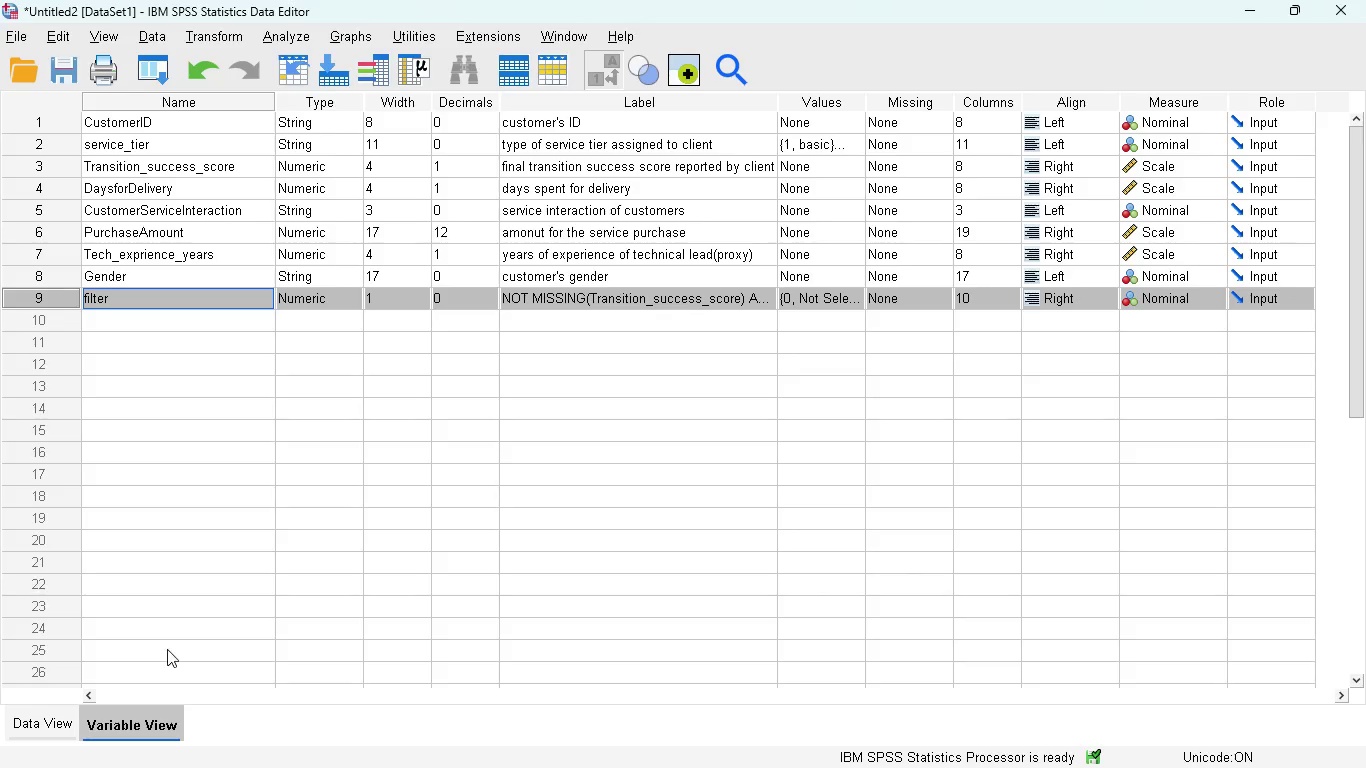 
wait(34.97)
 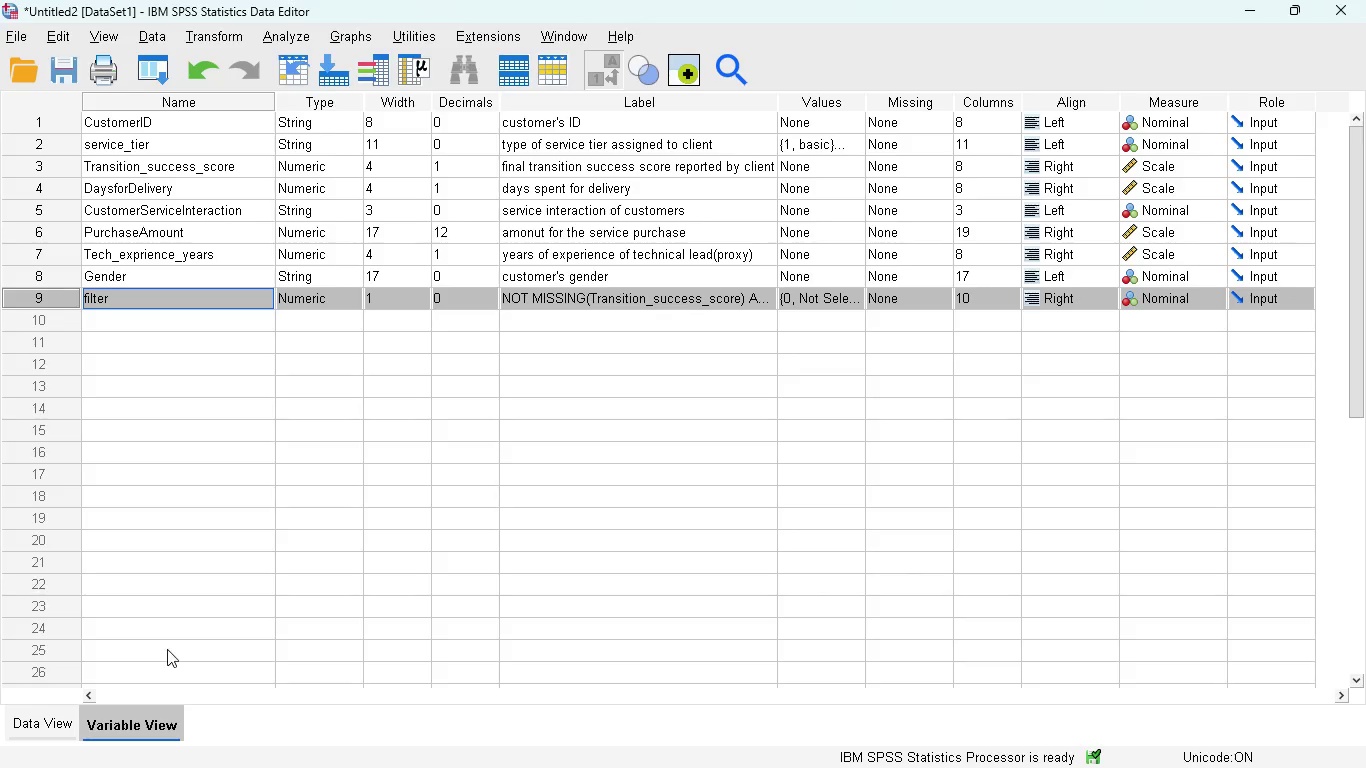 
left_click([48, 721])
 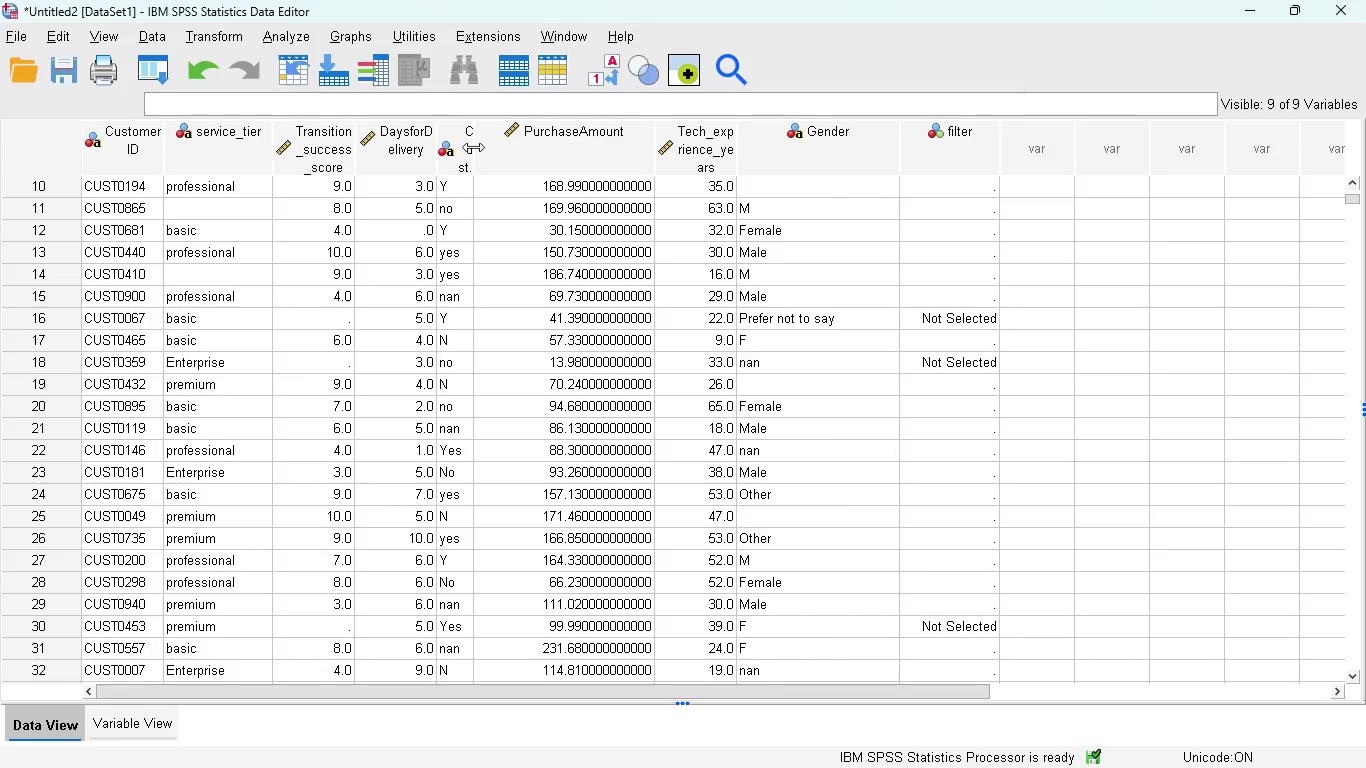 
left_click_drag(start_coordinate=[473, 147], to_coordinate=[539, 145])
 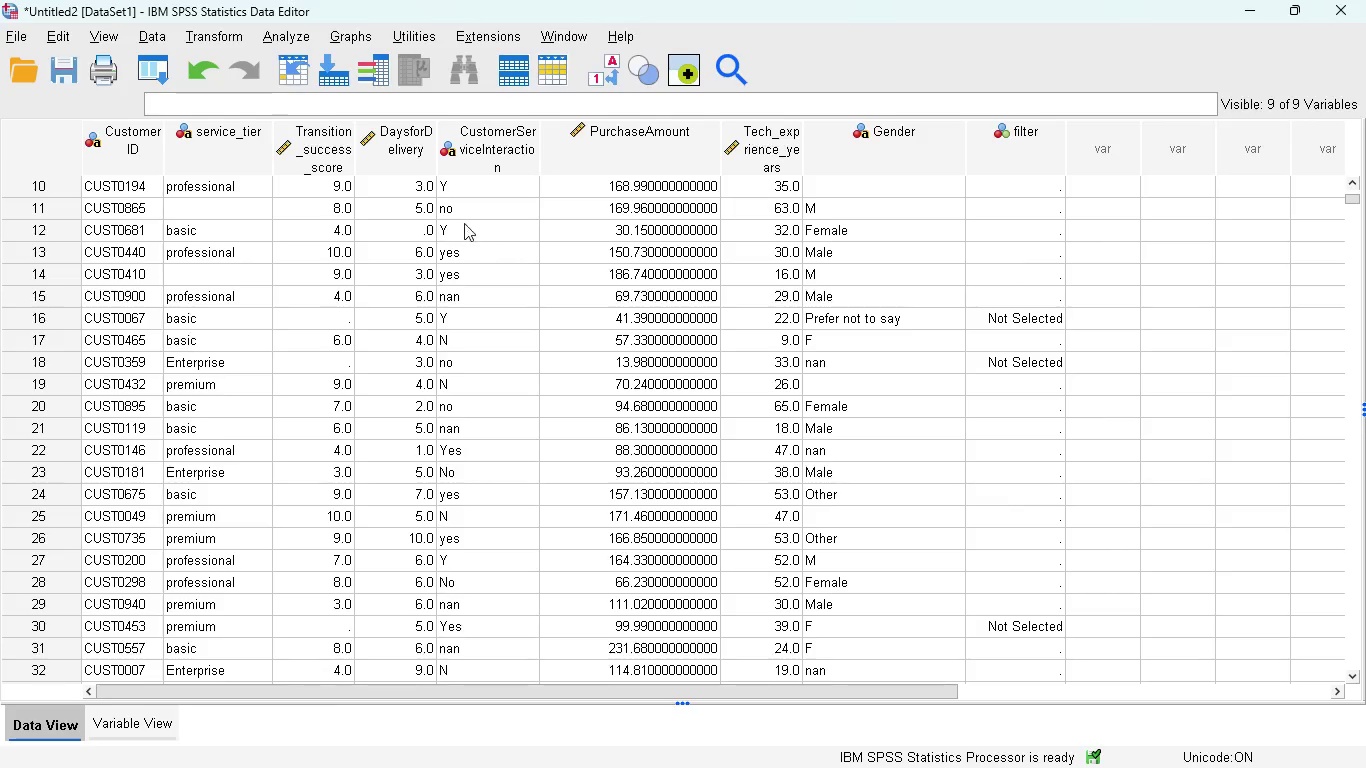 
wait(24.34)
 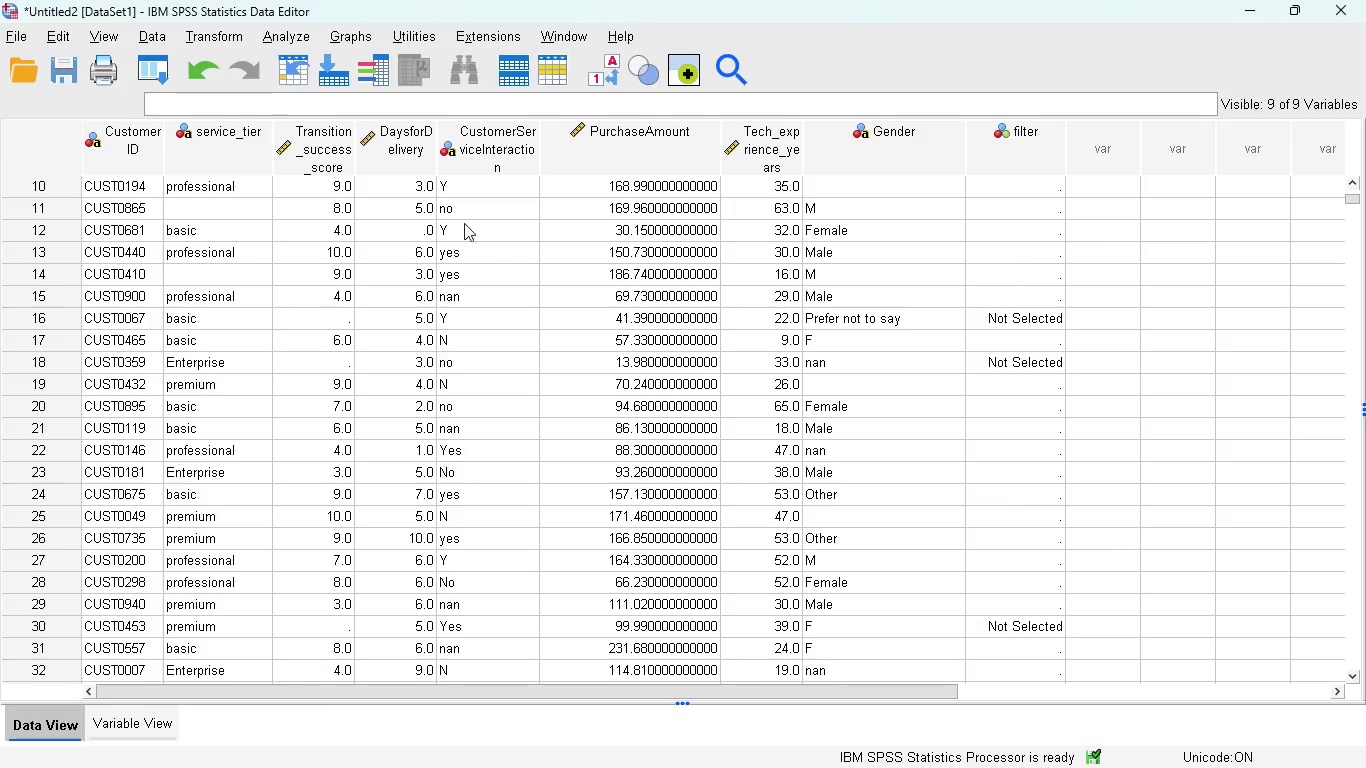 
left_click([230, 35])
 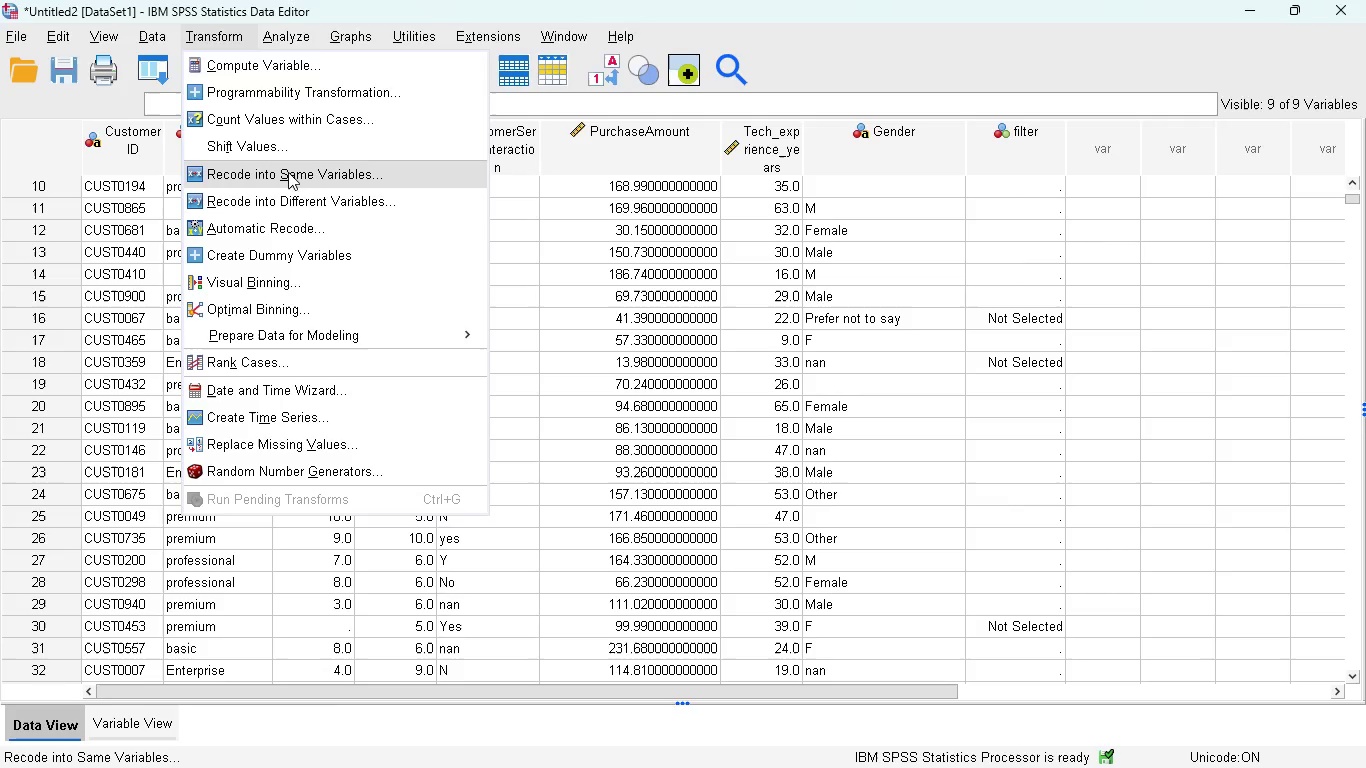 
left_click([306, 176])
 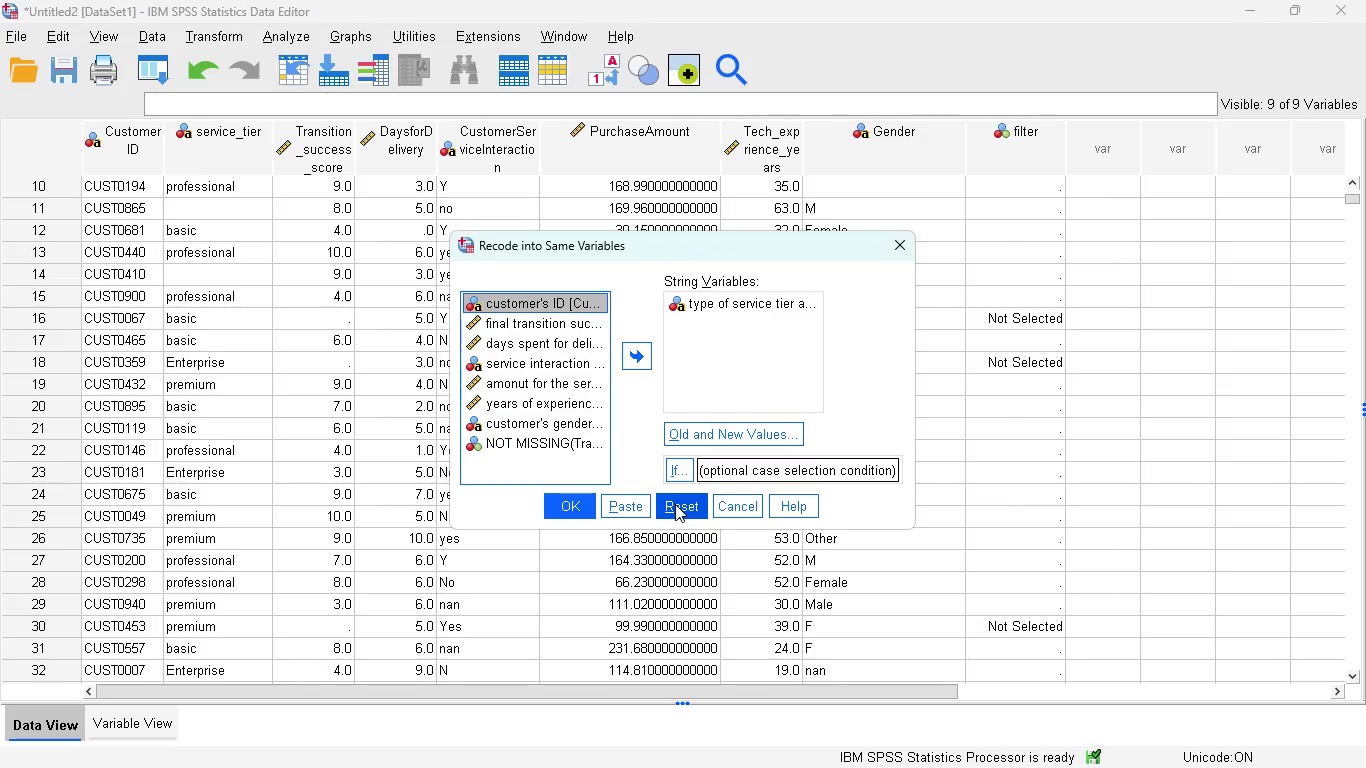 
left_click([675, 504])
 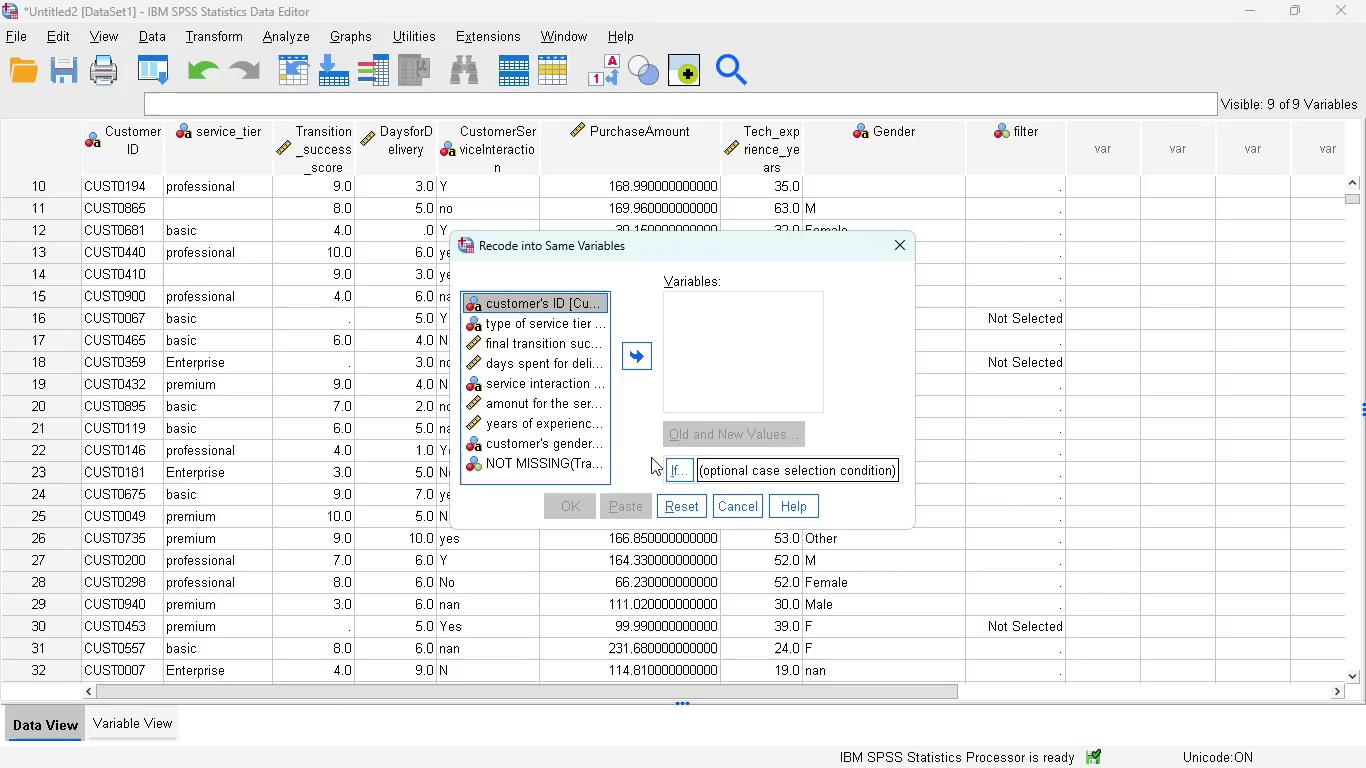 
wait(17.02)
 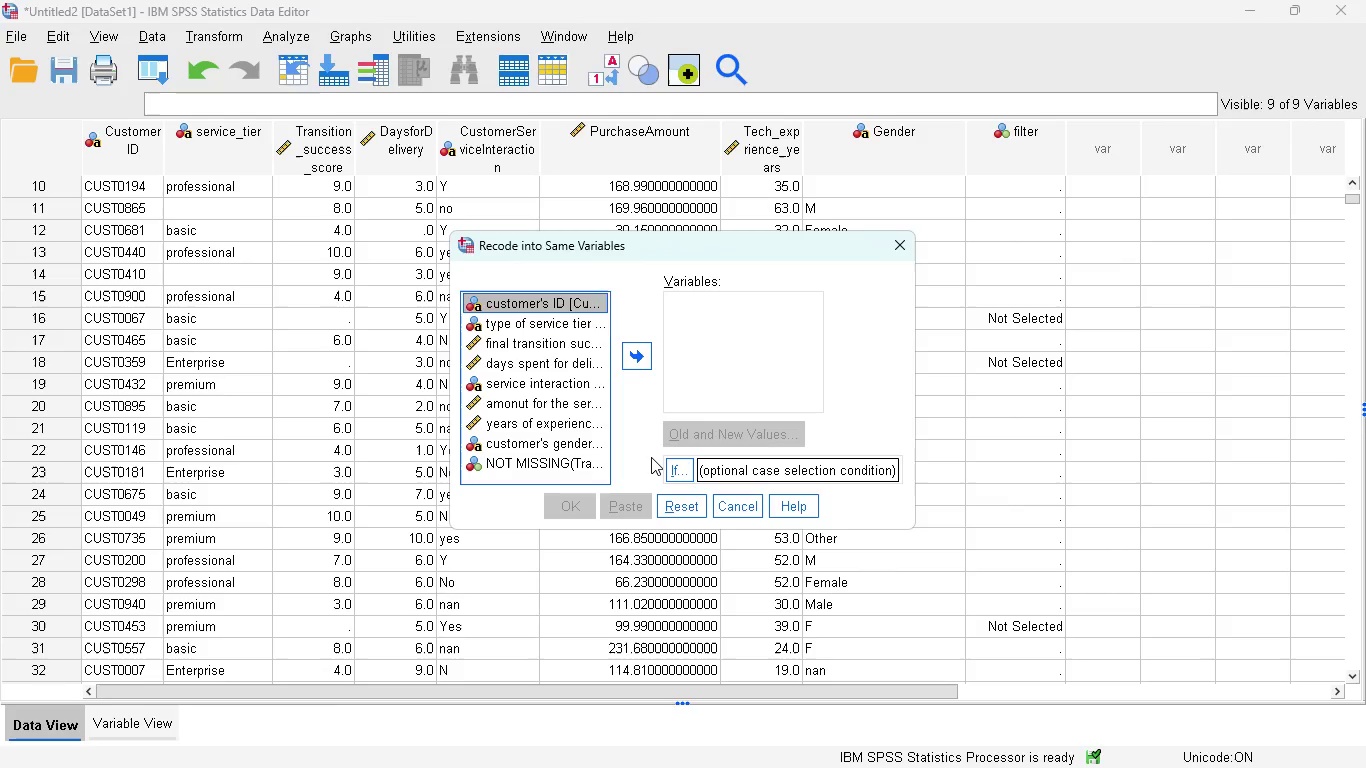 
left_click_drag(start_coordinate=[646, 249], to_coordinate=[815, 256])
 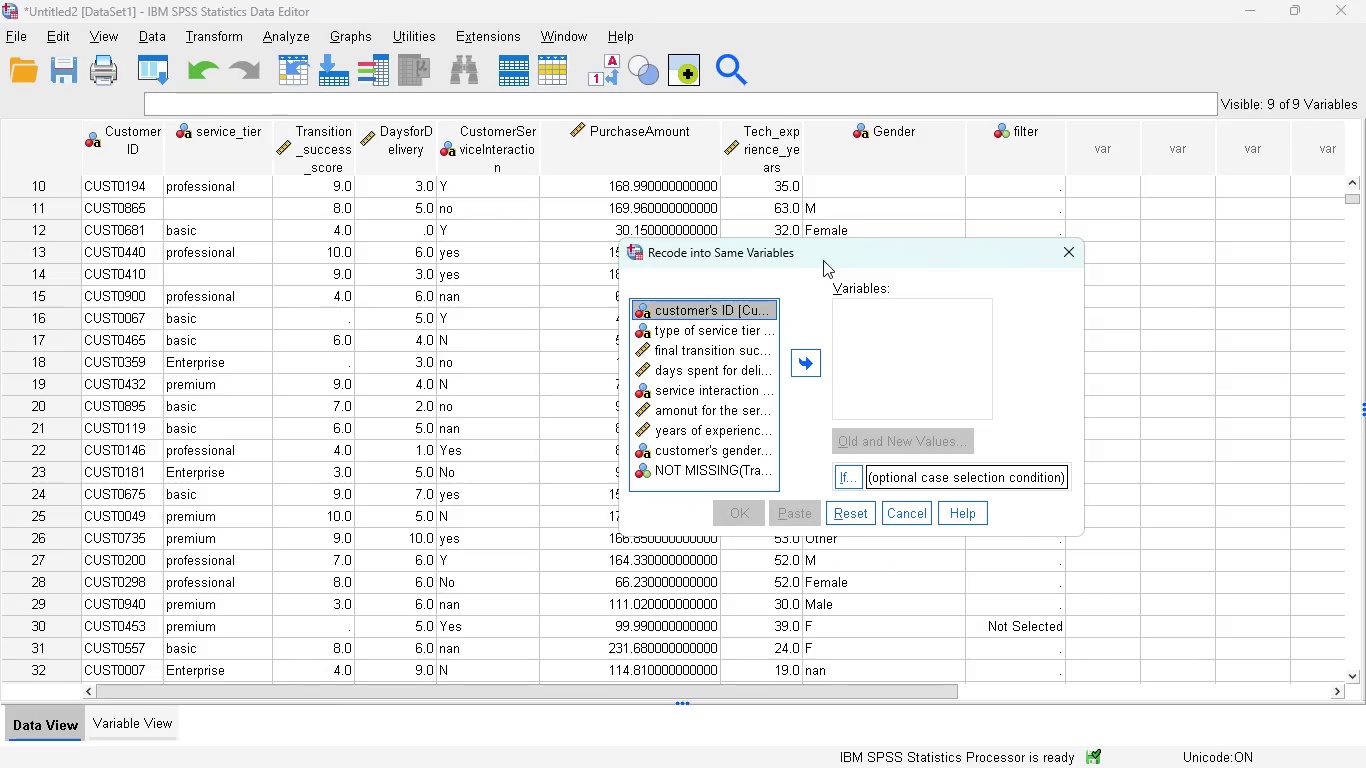 
left_click_drag(start_coordinate=[823, 260], to_coordinate=[759, 271])
 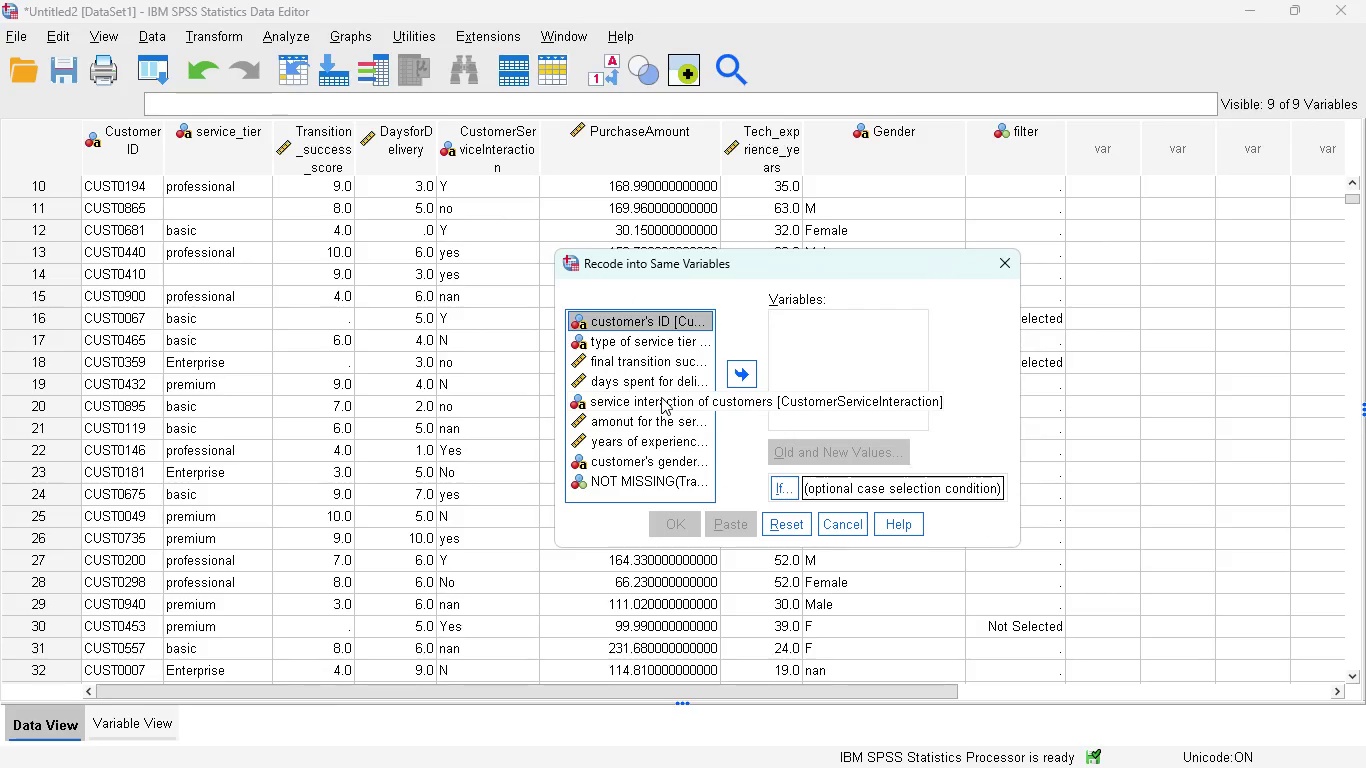 
left_click([661, 397])
 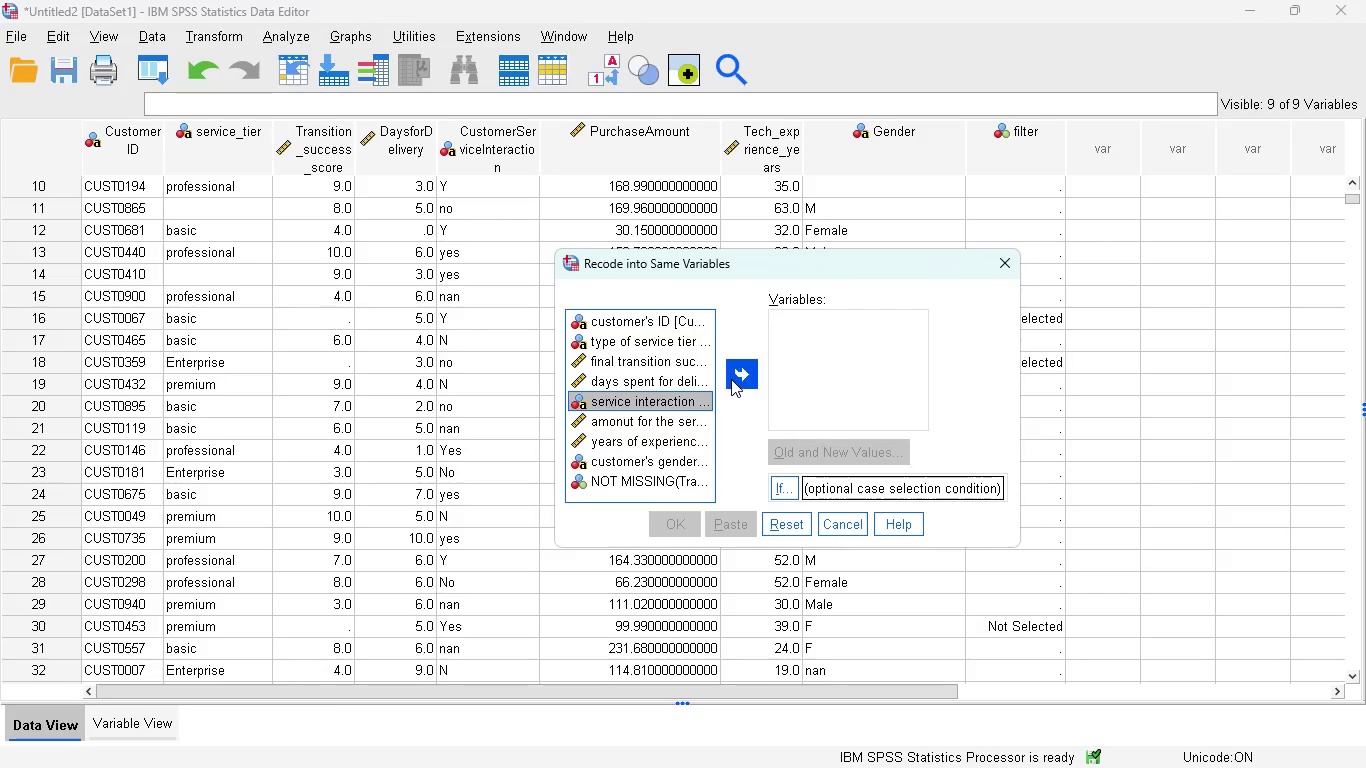 
left_click([731, 379])
 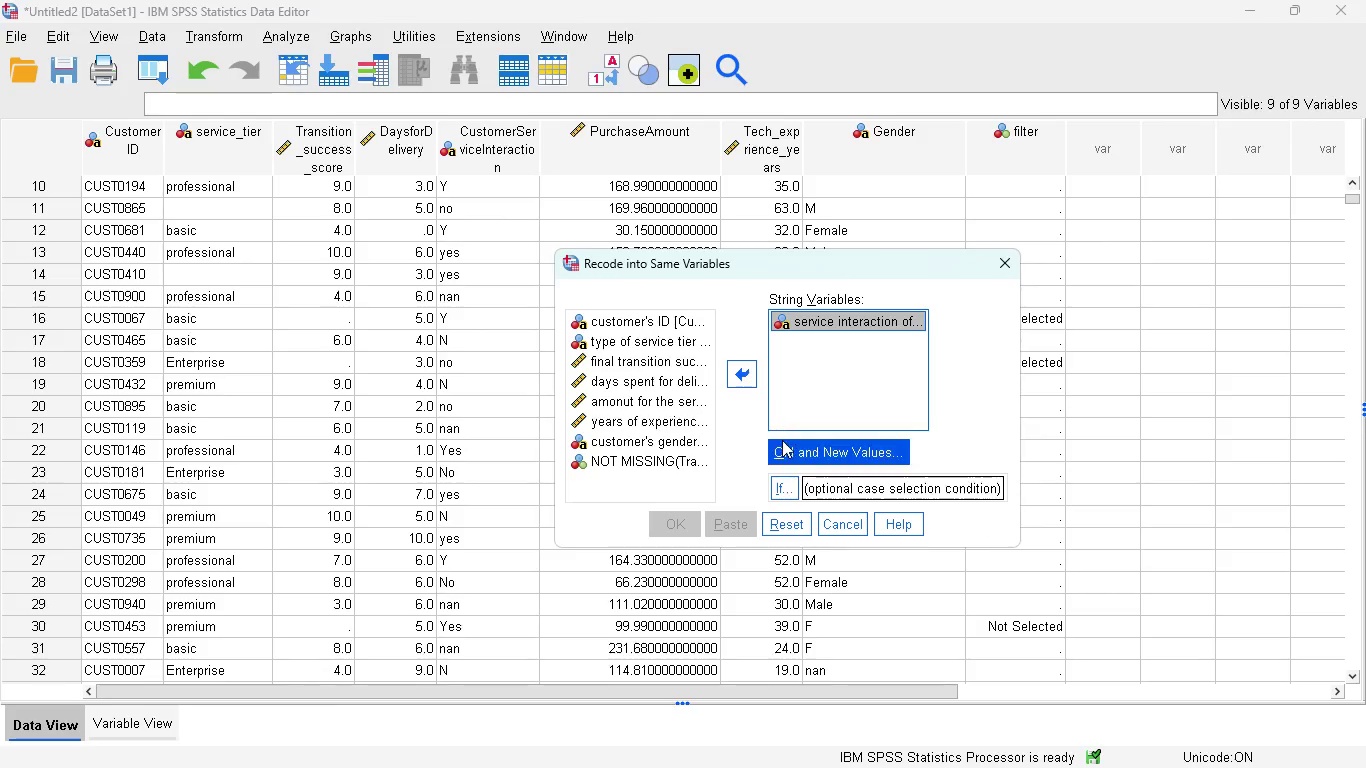 
mouse_move([777, 449])
 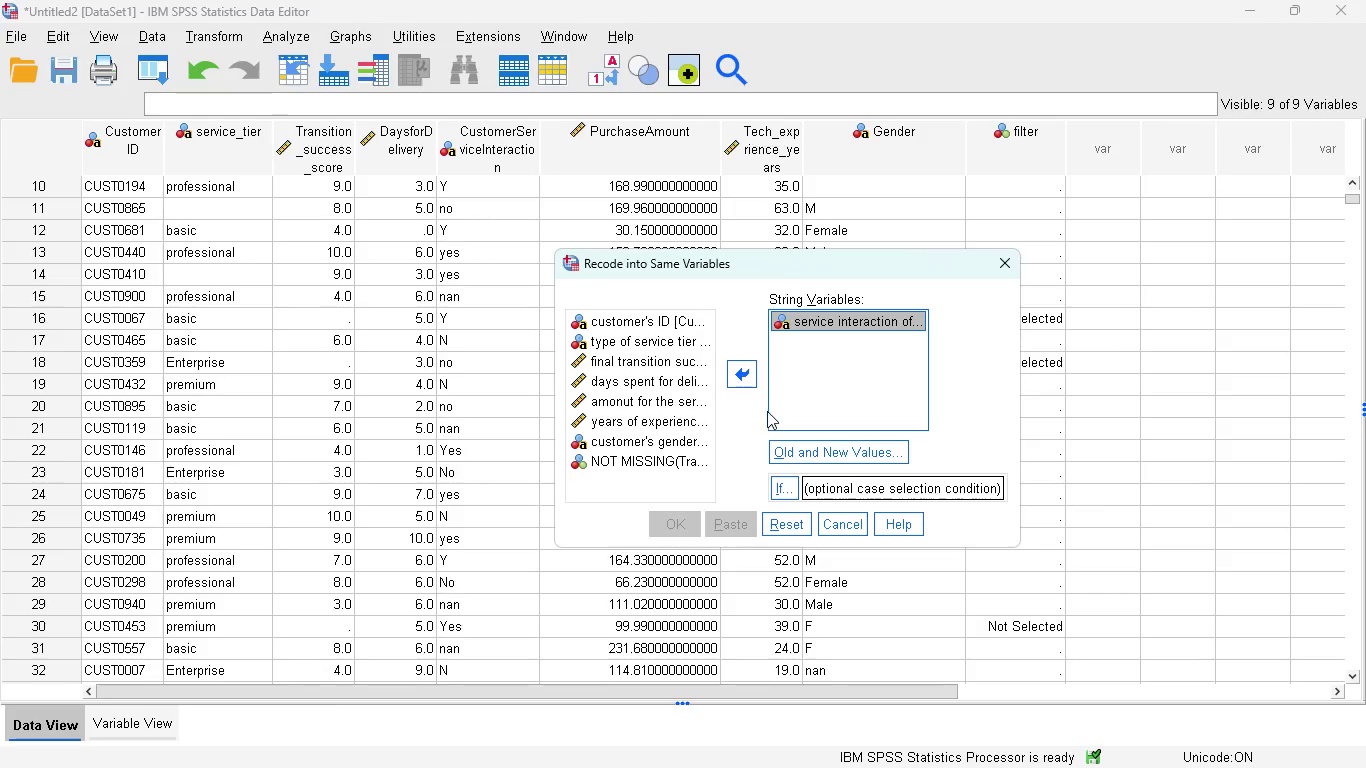 
mouse_move([773, 450])
 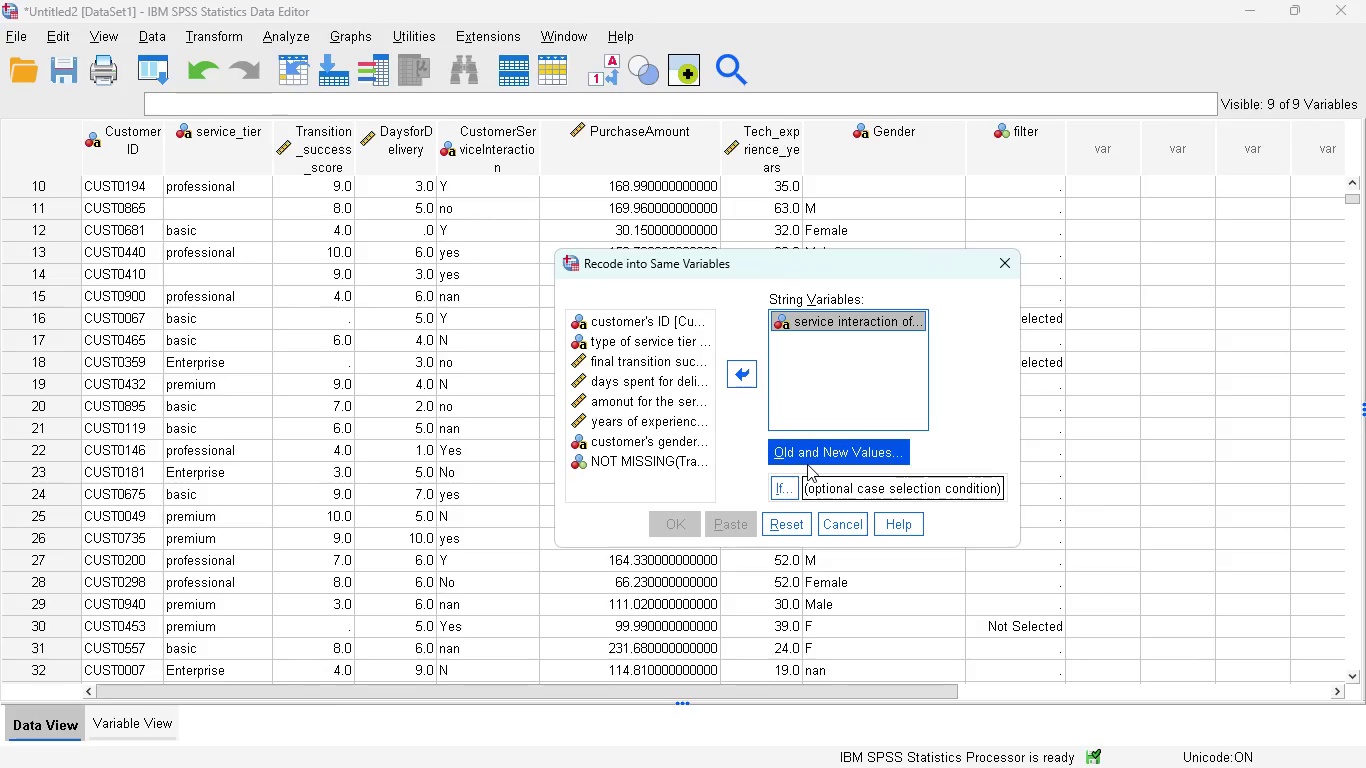 
left_click([807, 453])
 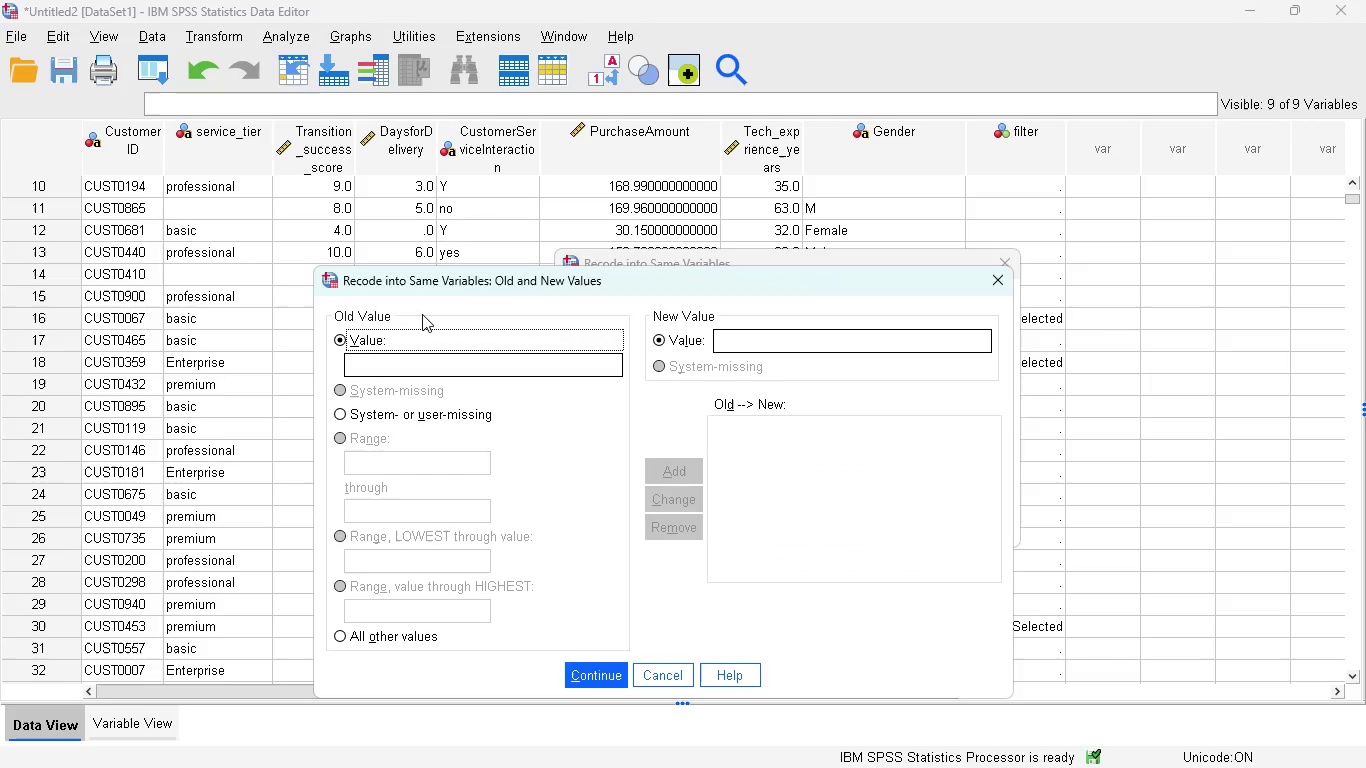 
left_click([400, 357])
 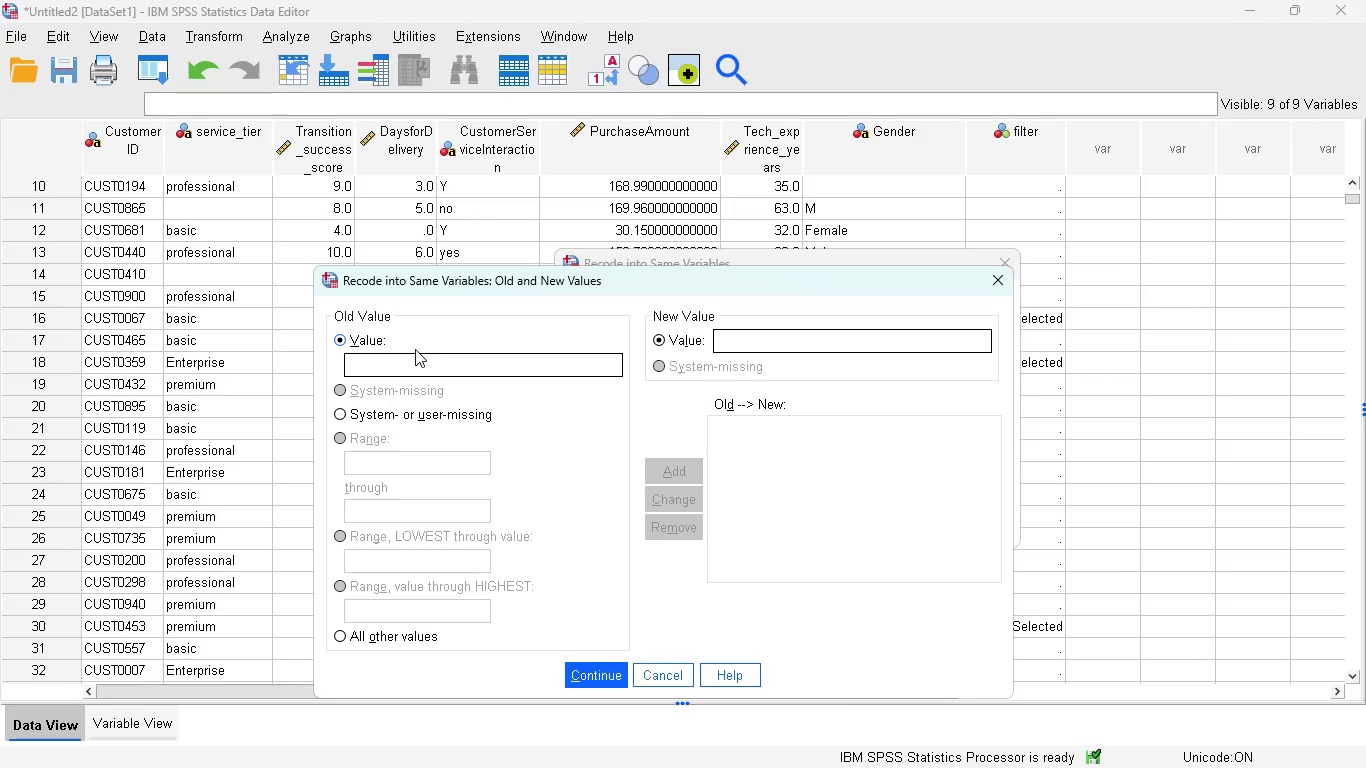 
type(yes)
 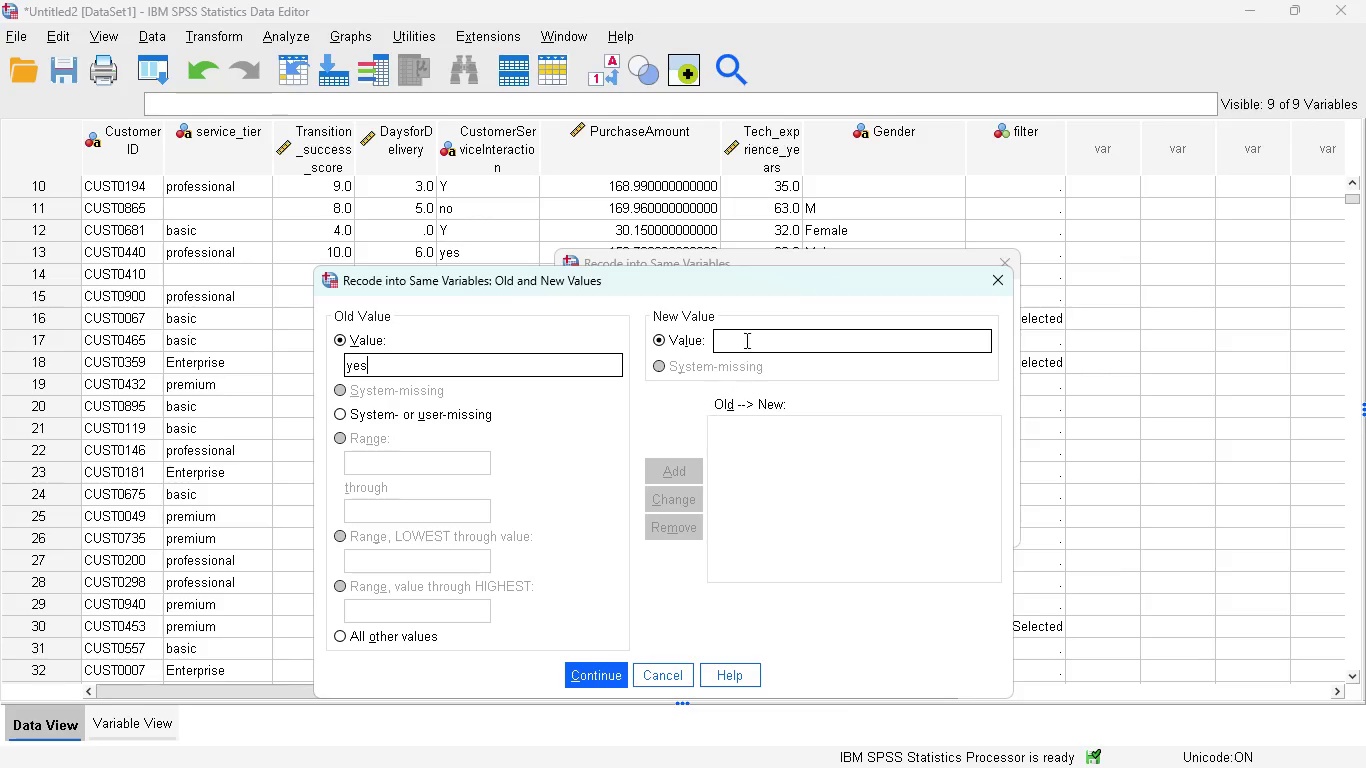 
left_click([748, 334])
 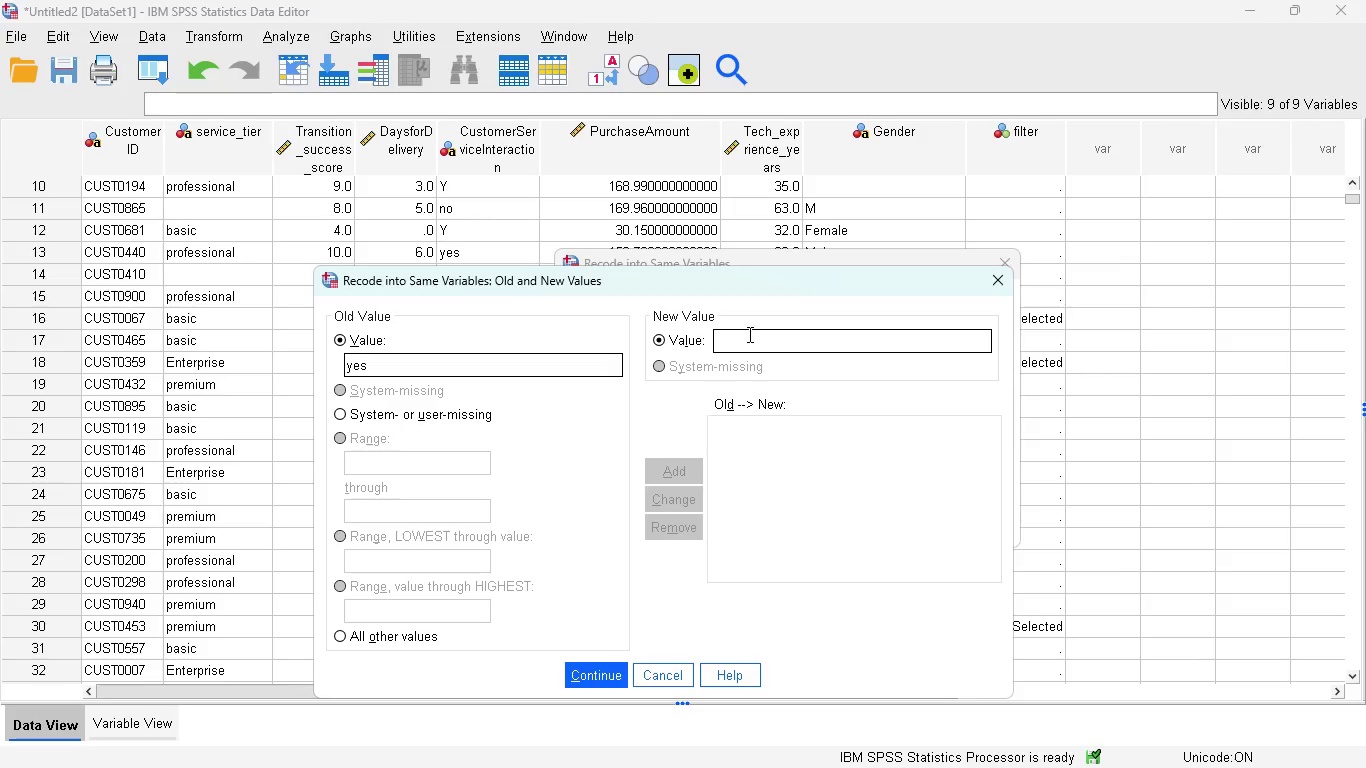 
type(YES)
key(Backspace)
key(Backspace)
type(es)
 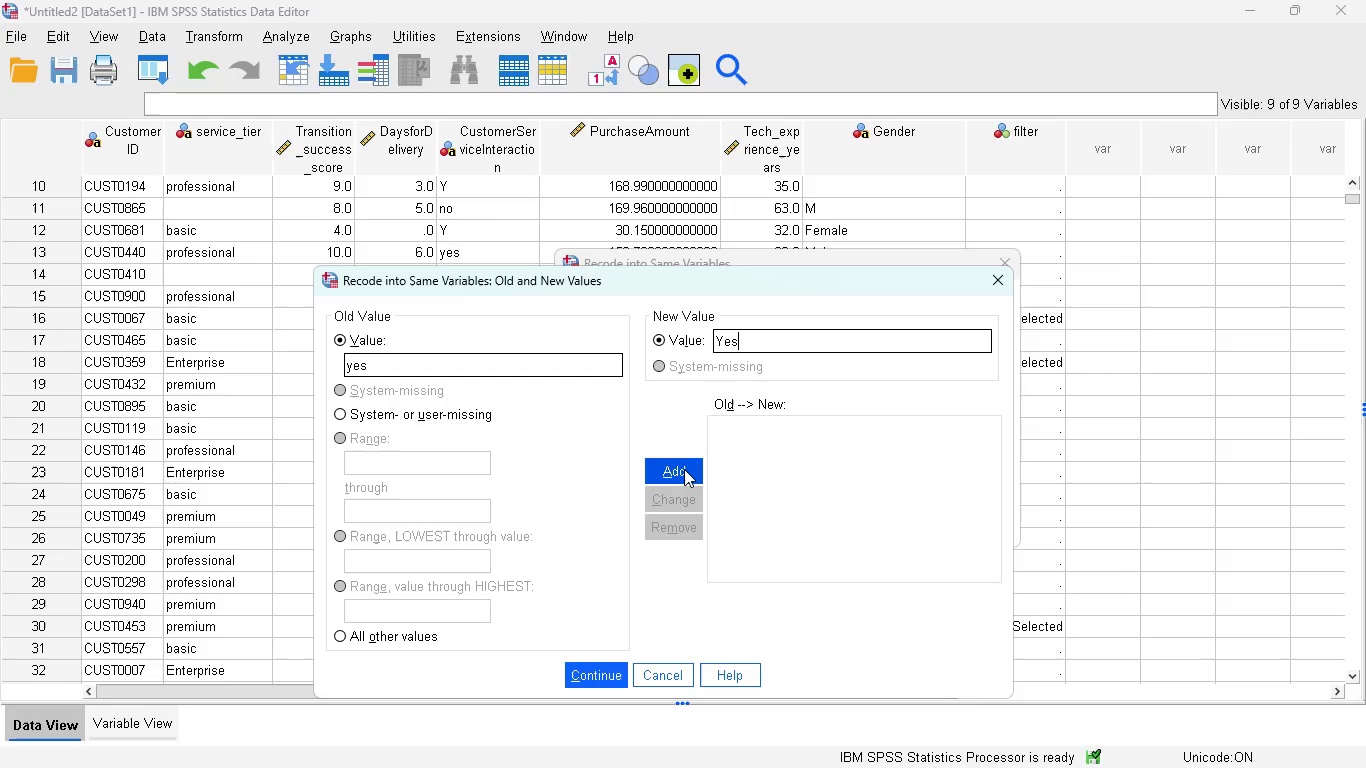 
left_click([688, 470])
 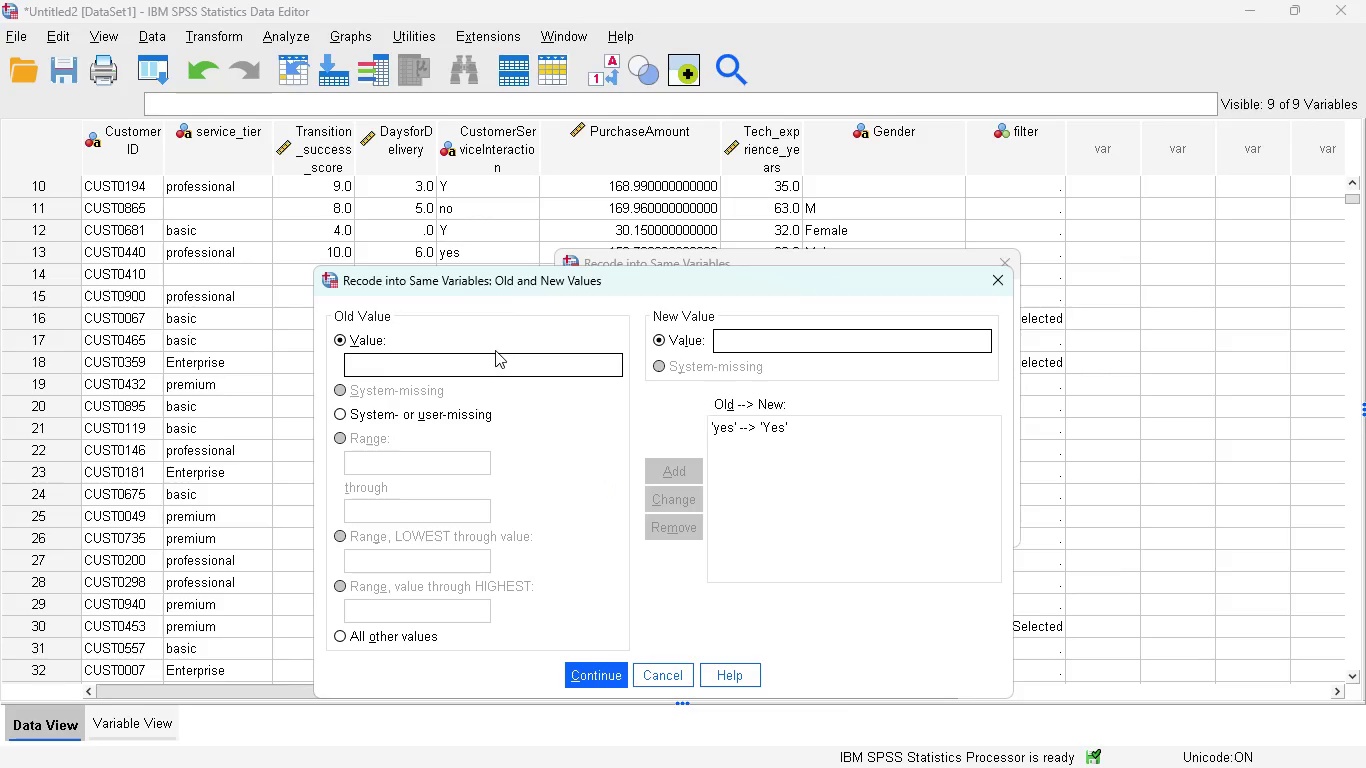 
left_click([442, 354])
 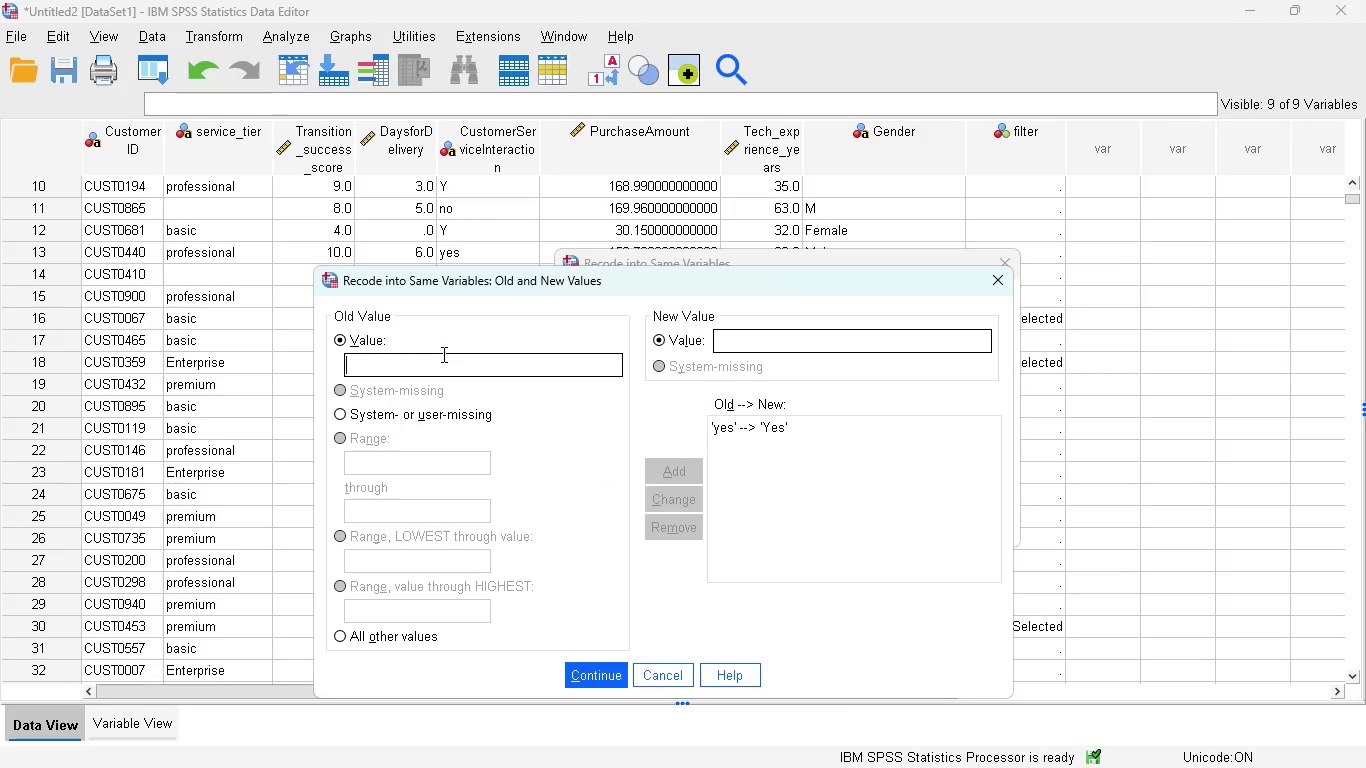 
key(Y)
 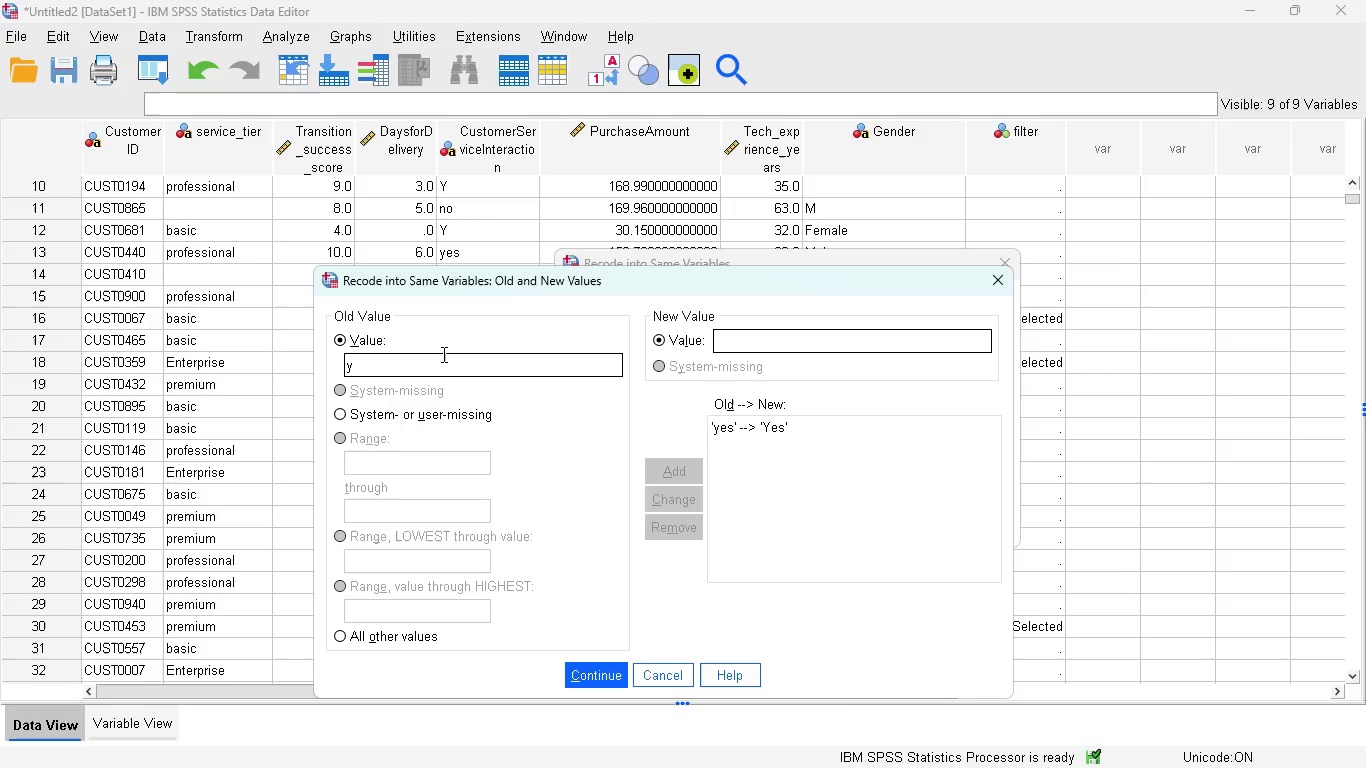 
key(Backspace)
 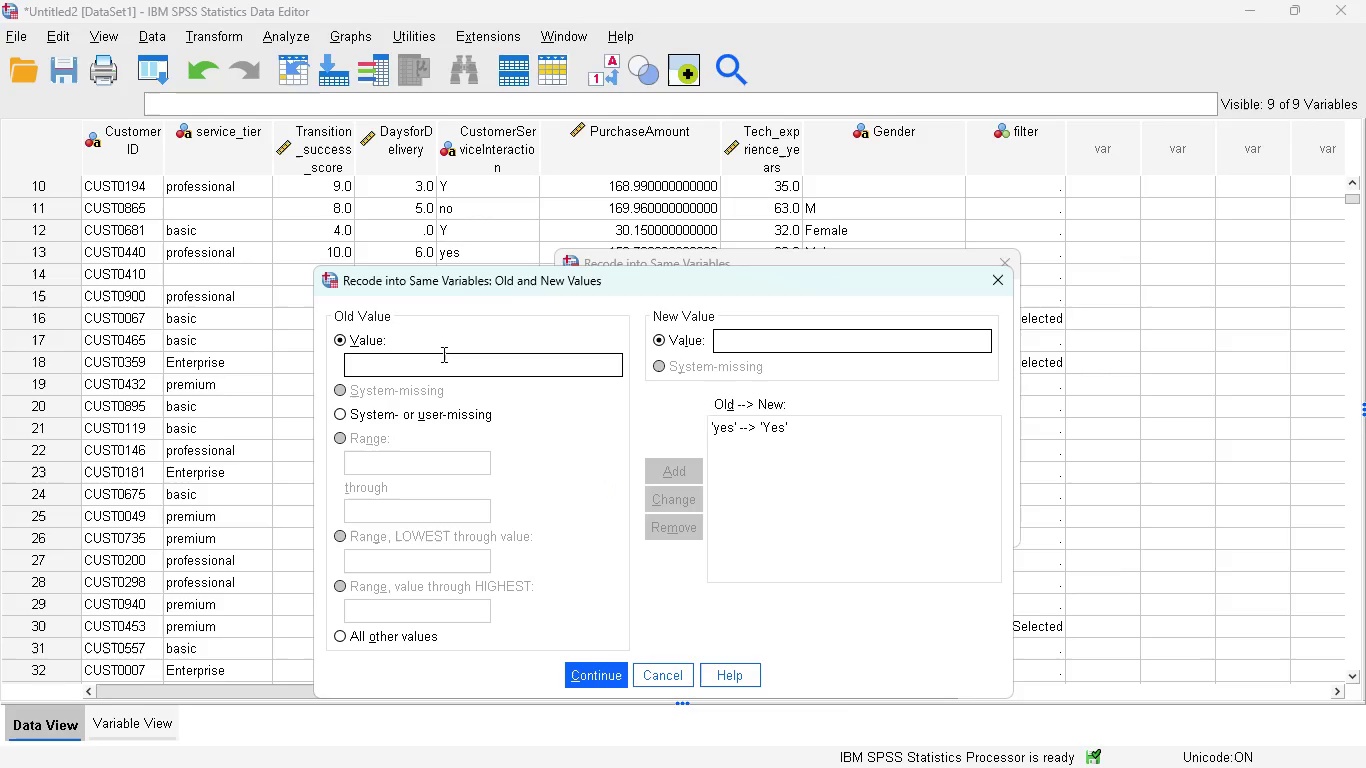 
key(CapsLock)
 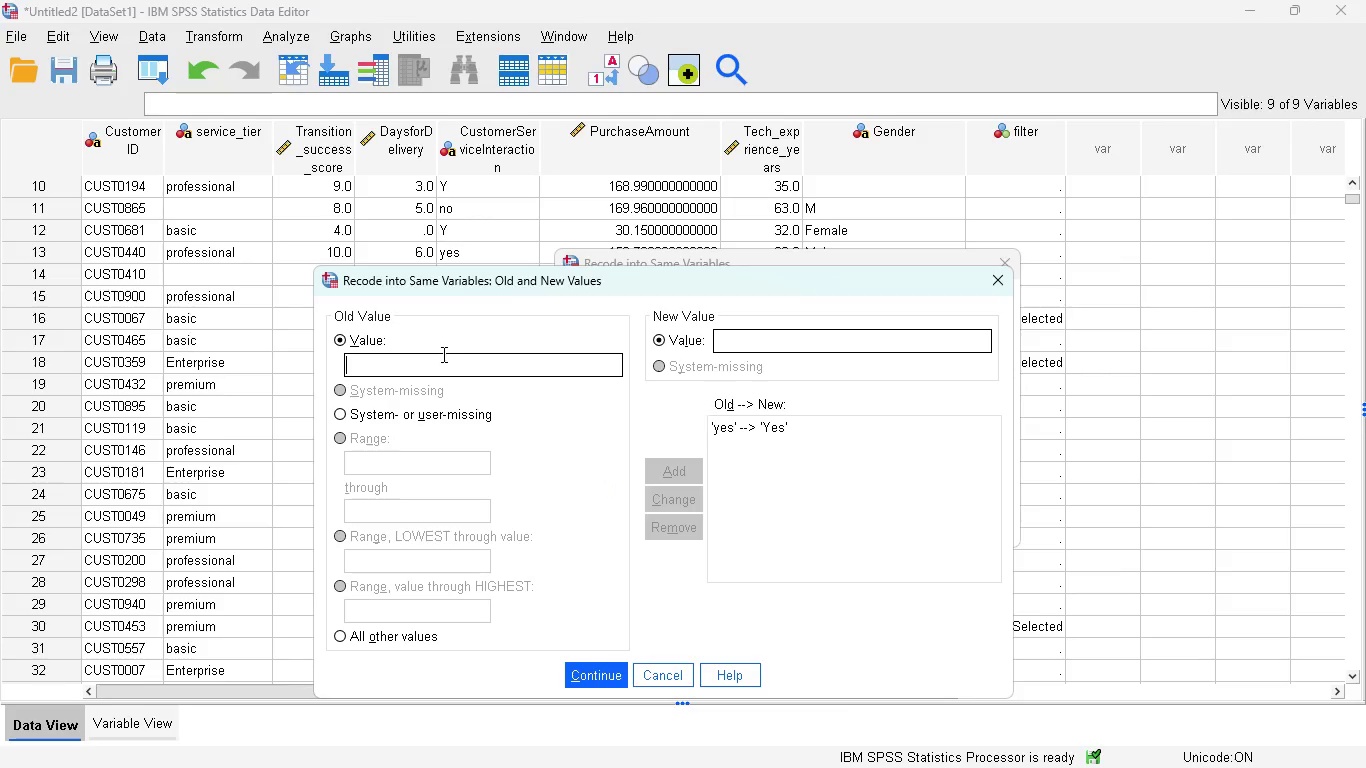 
key(CapsLock)
 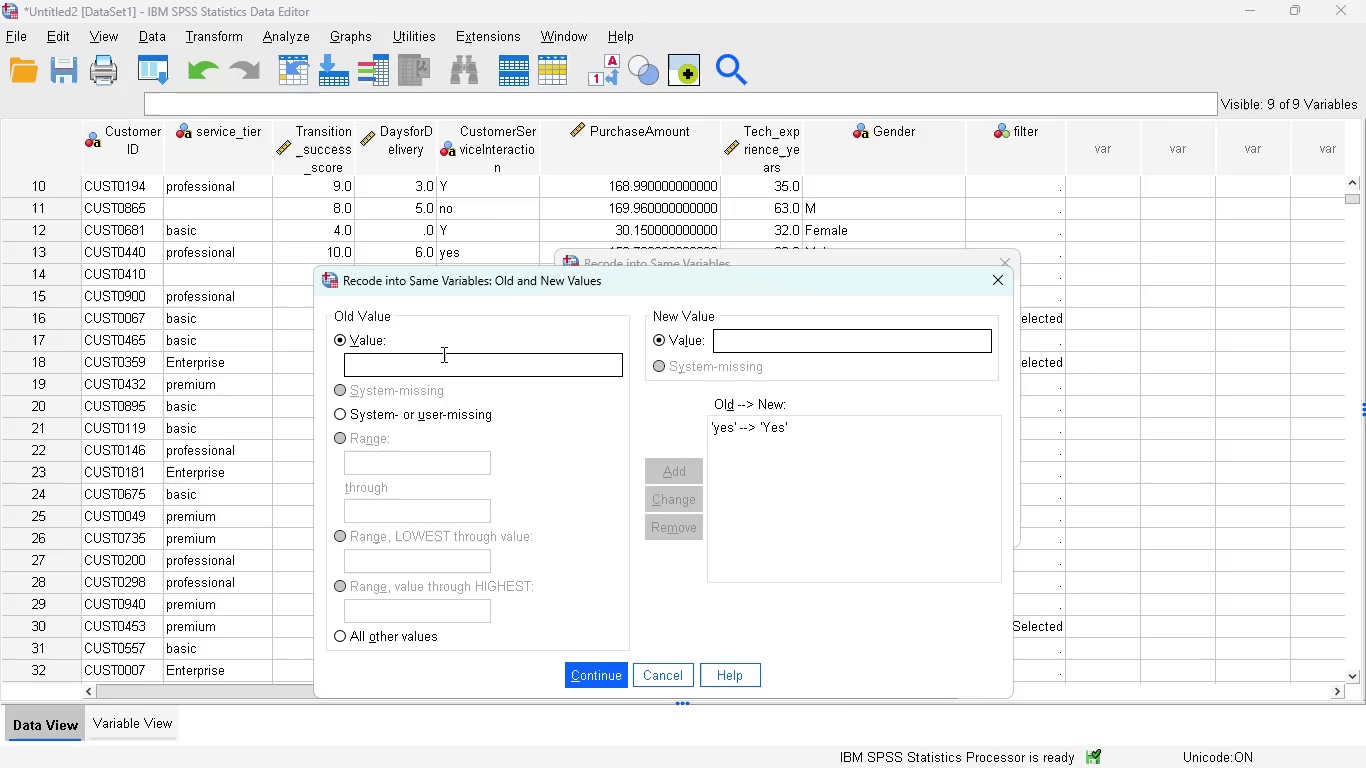 
key(CapsLock)
 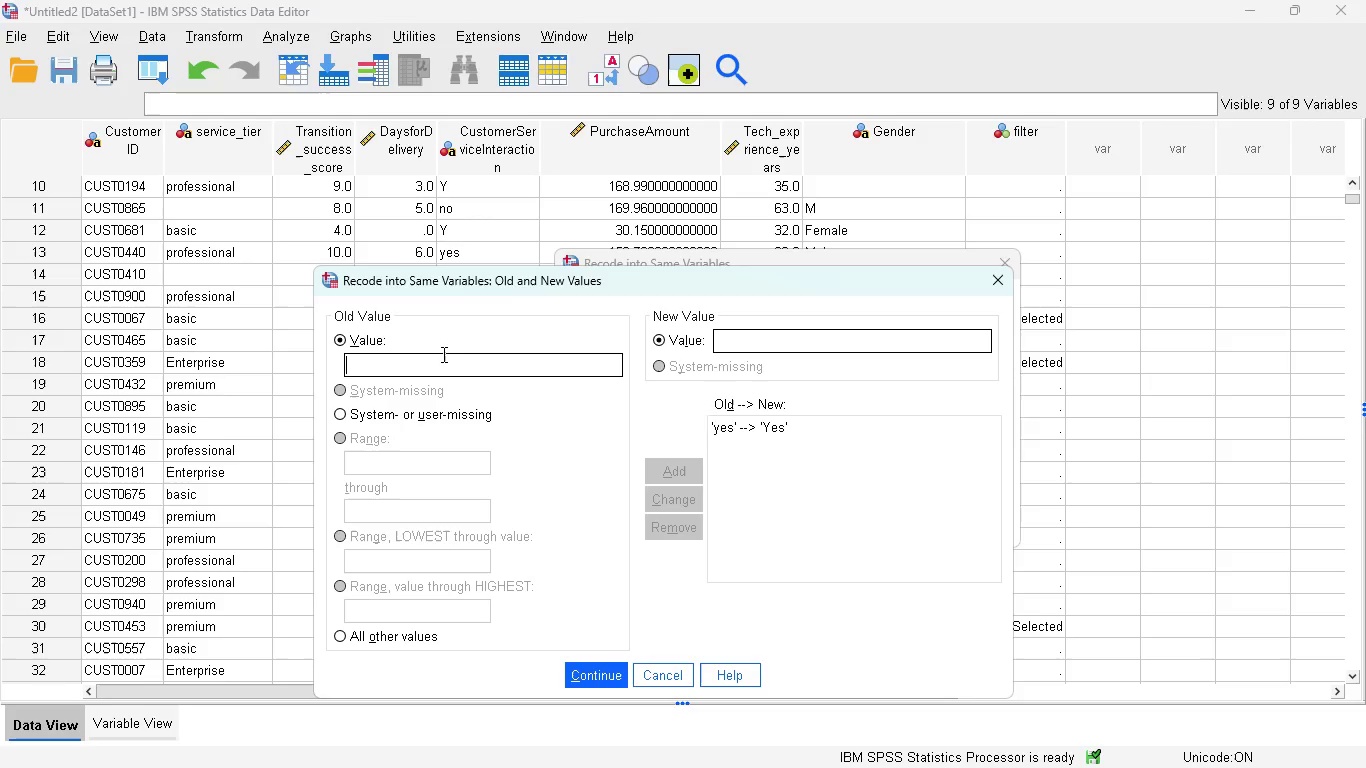 
key(Y)
 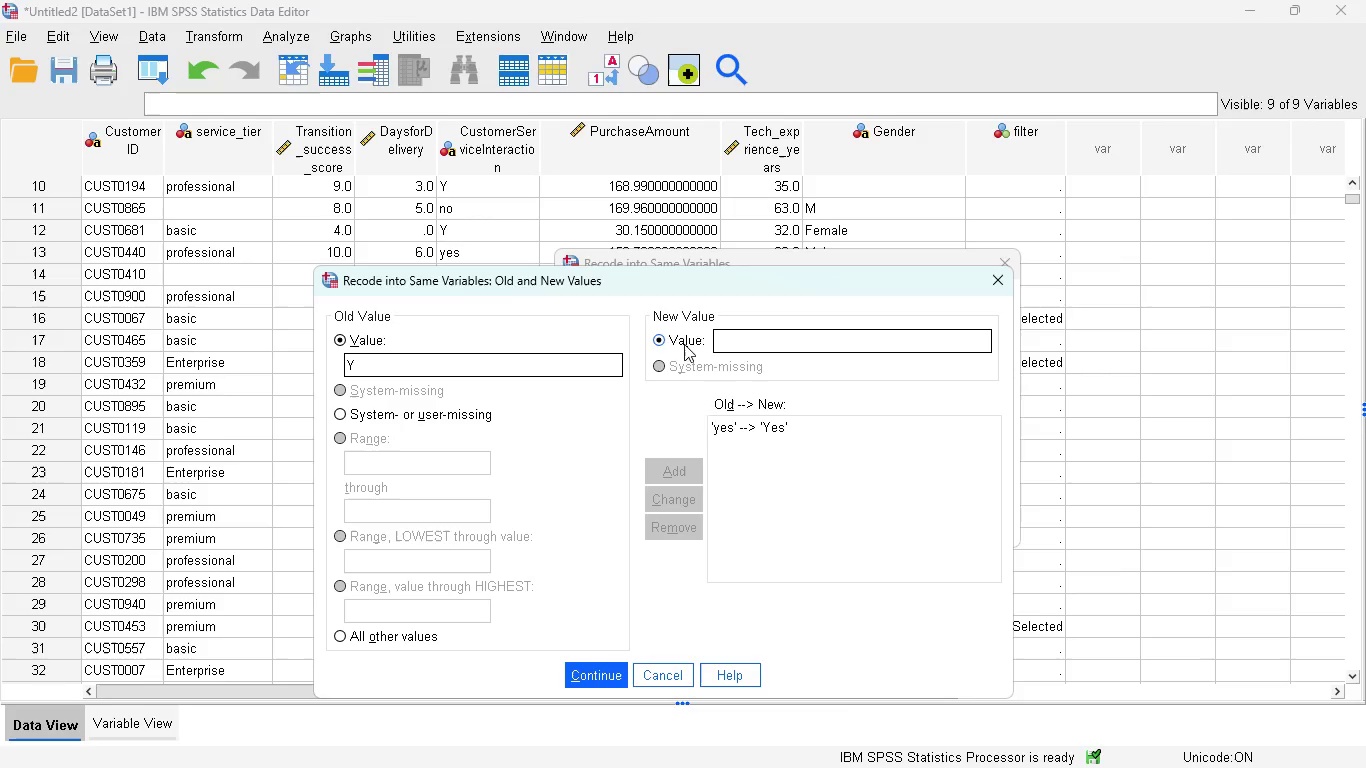 
left_click([751, 328])
 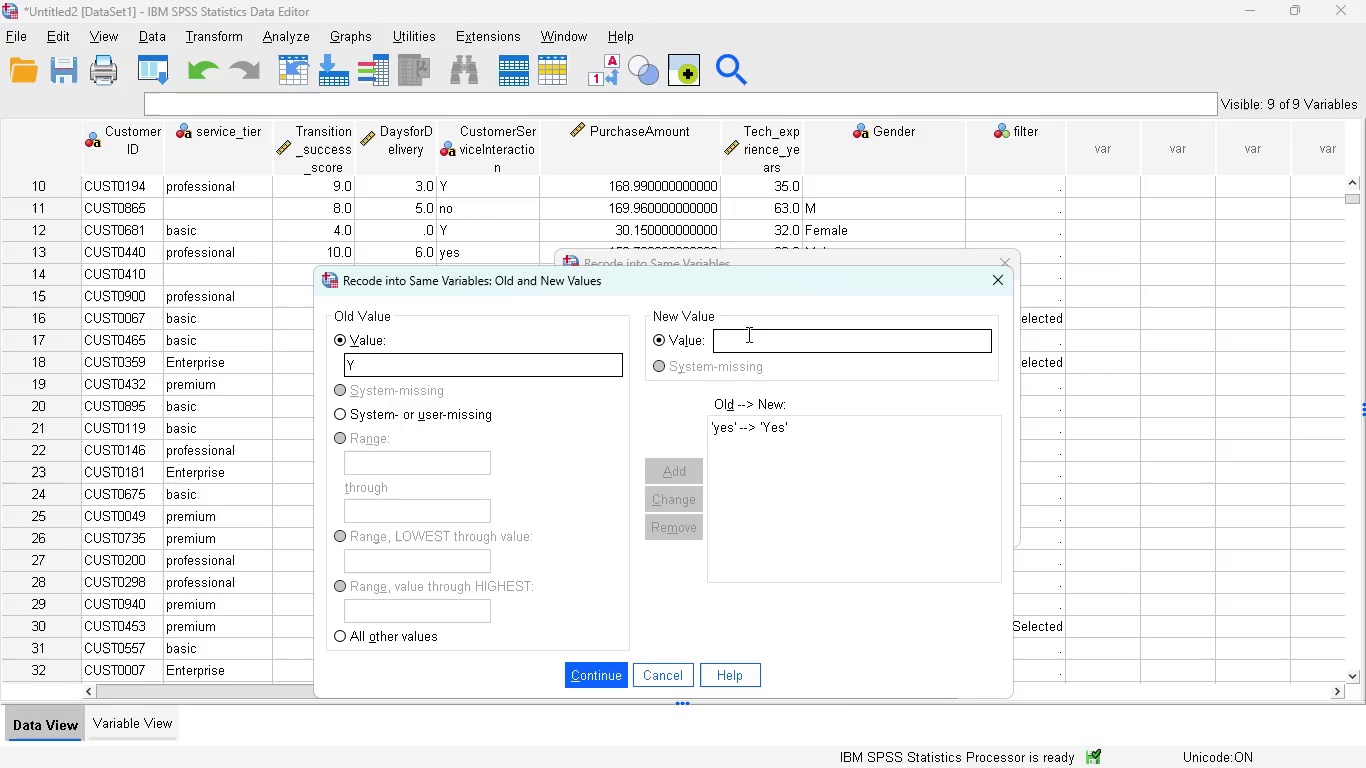 
left_click([747, 334])
 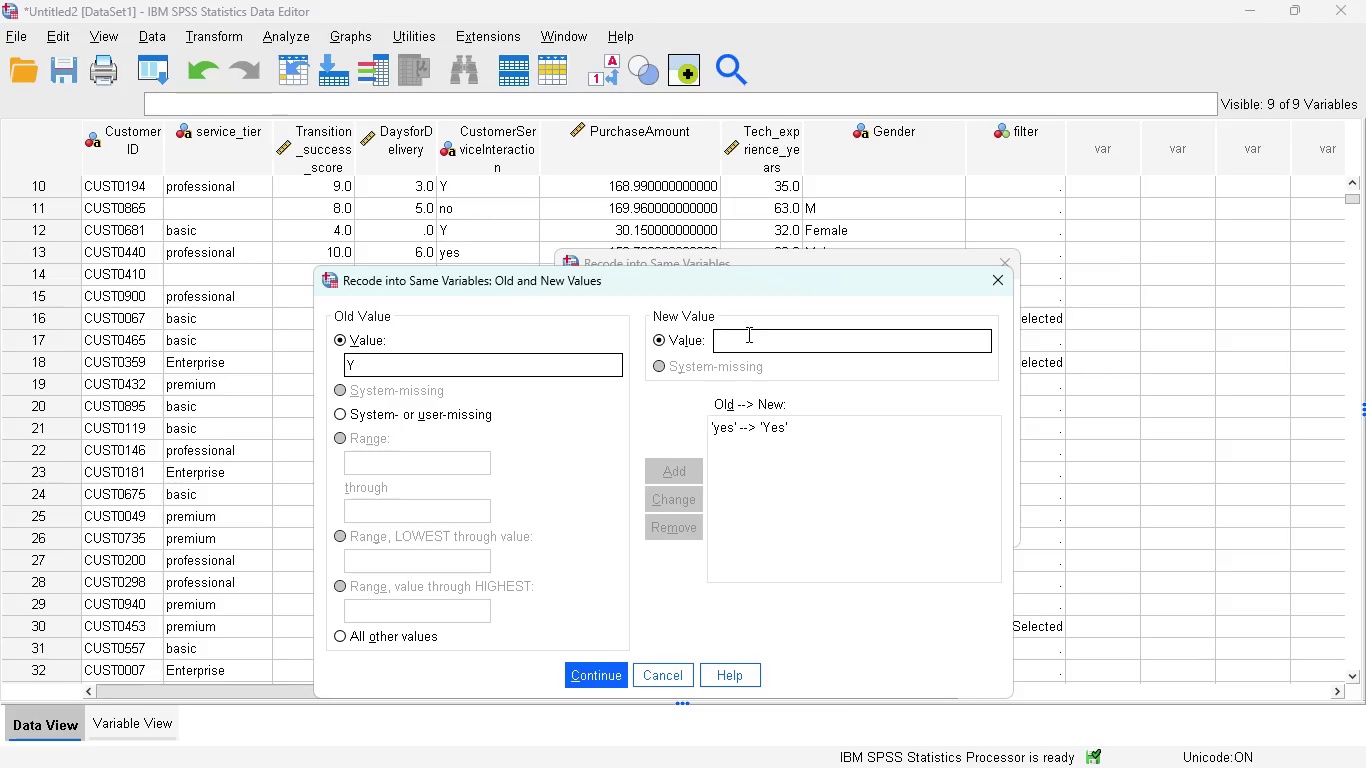 
type(Yes)
 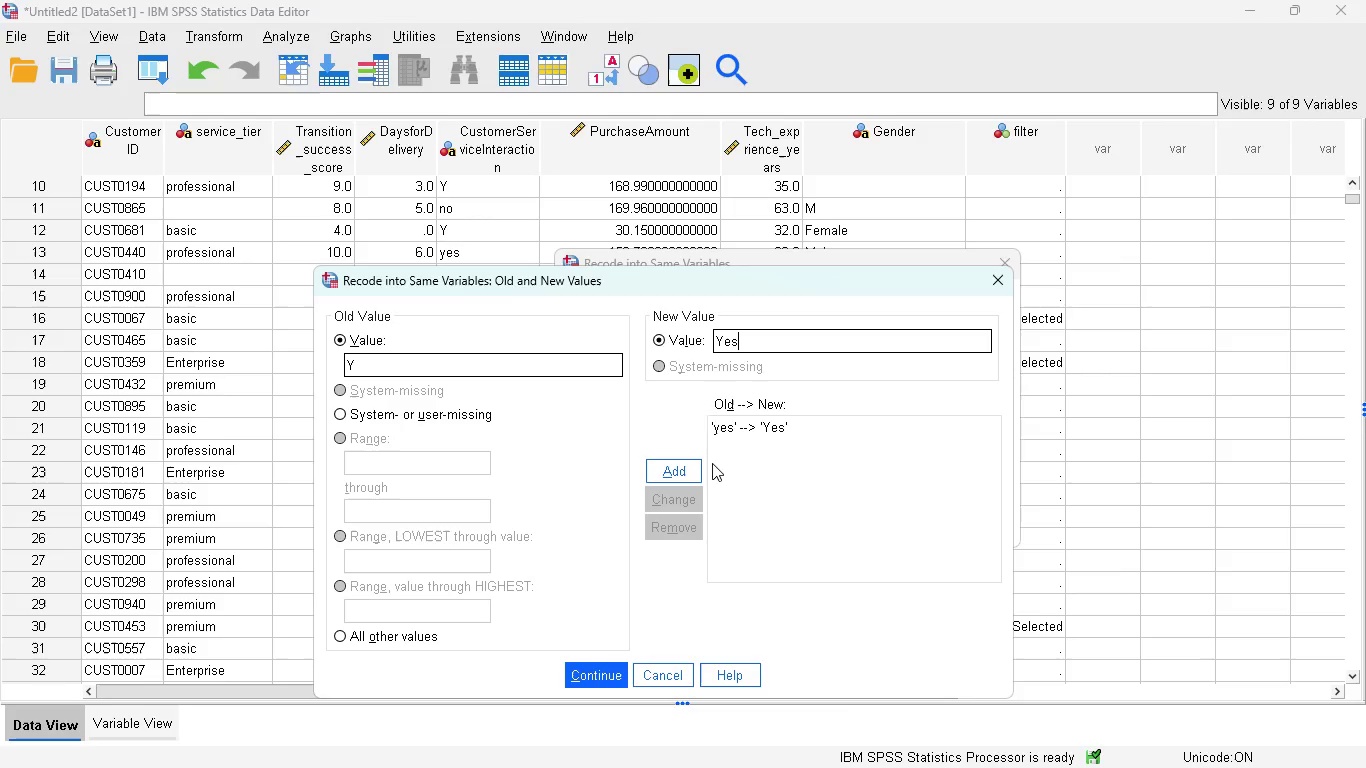 
left_click([696, 466])
 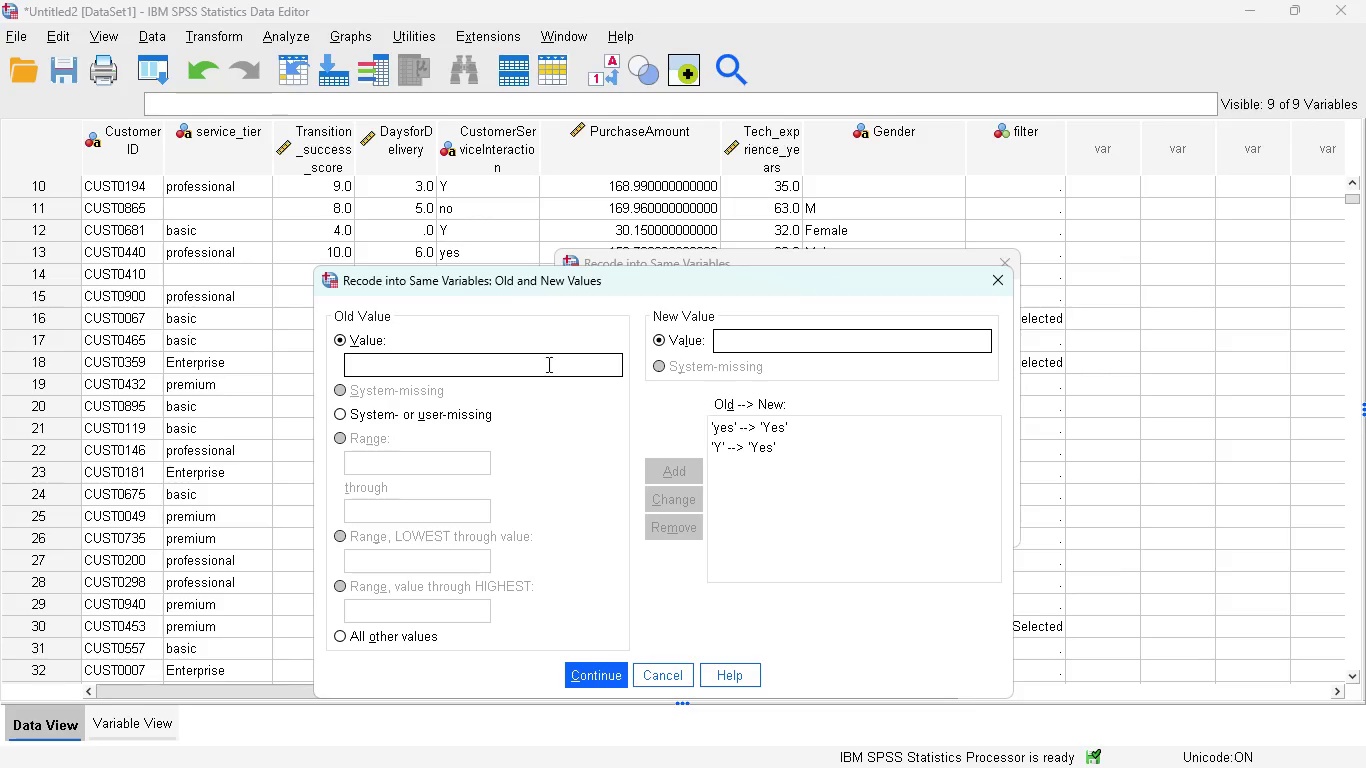 
left_click([431, 360])
 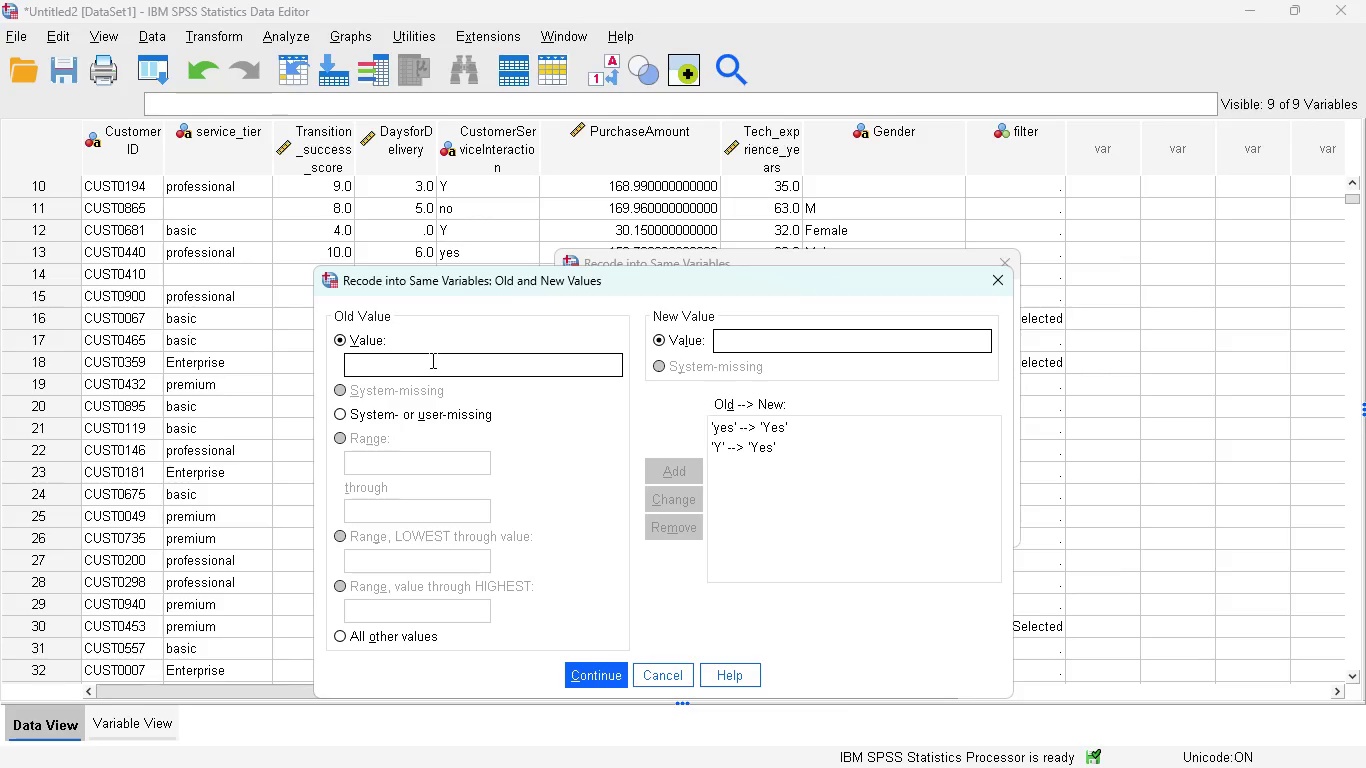 
type(nan)
 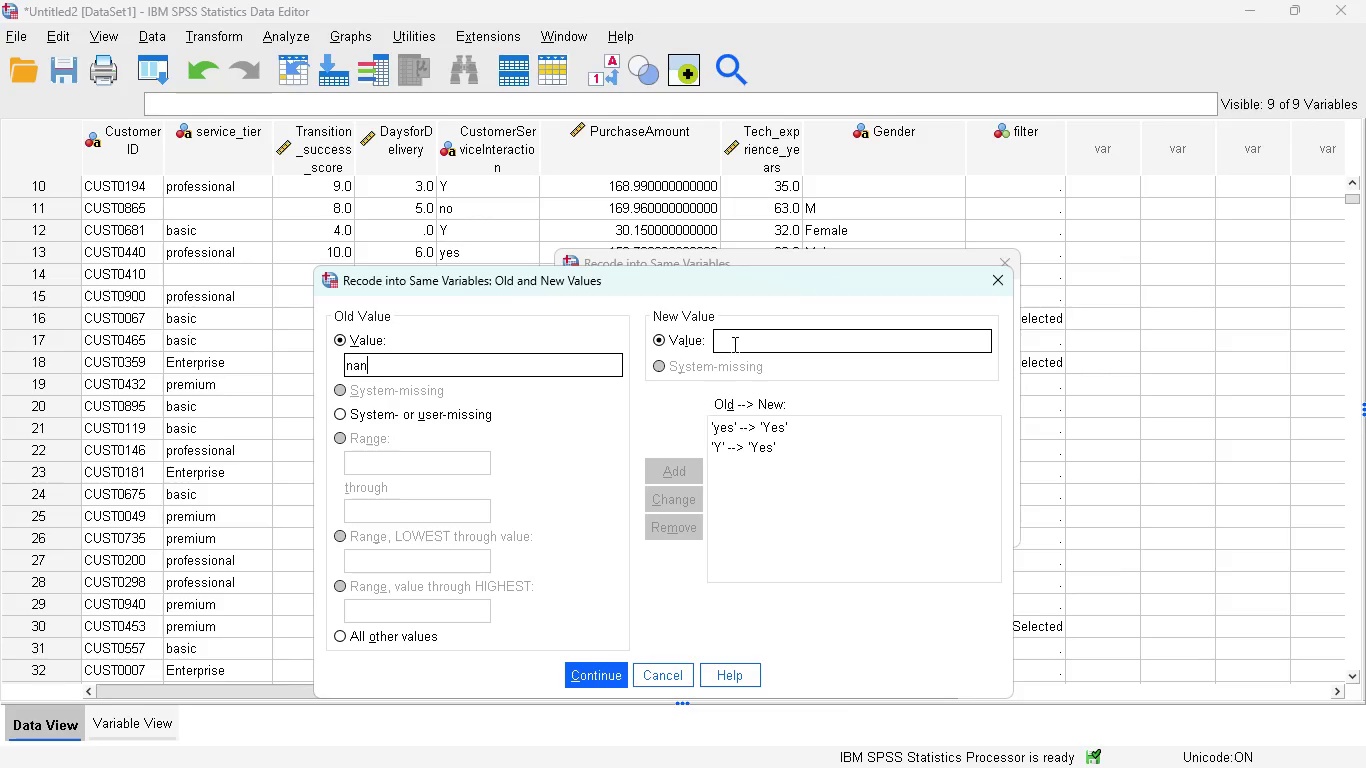 
left_click([736, 344])
 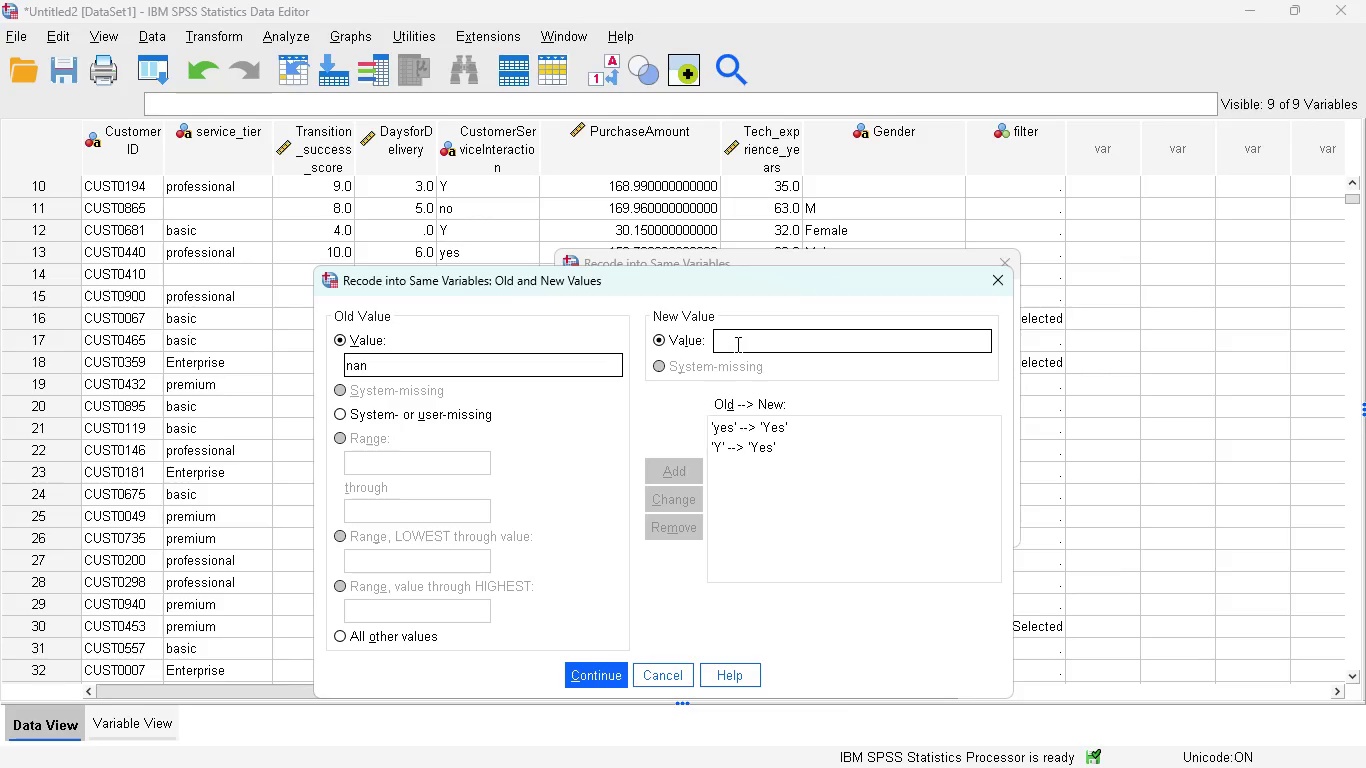 
type(system missing)
 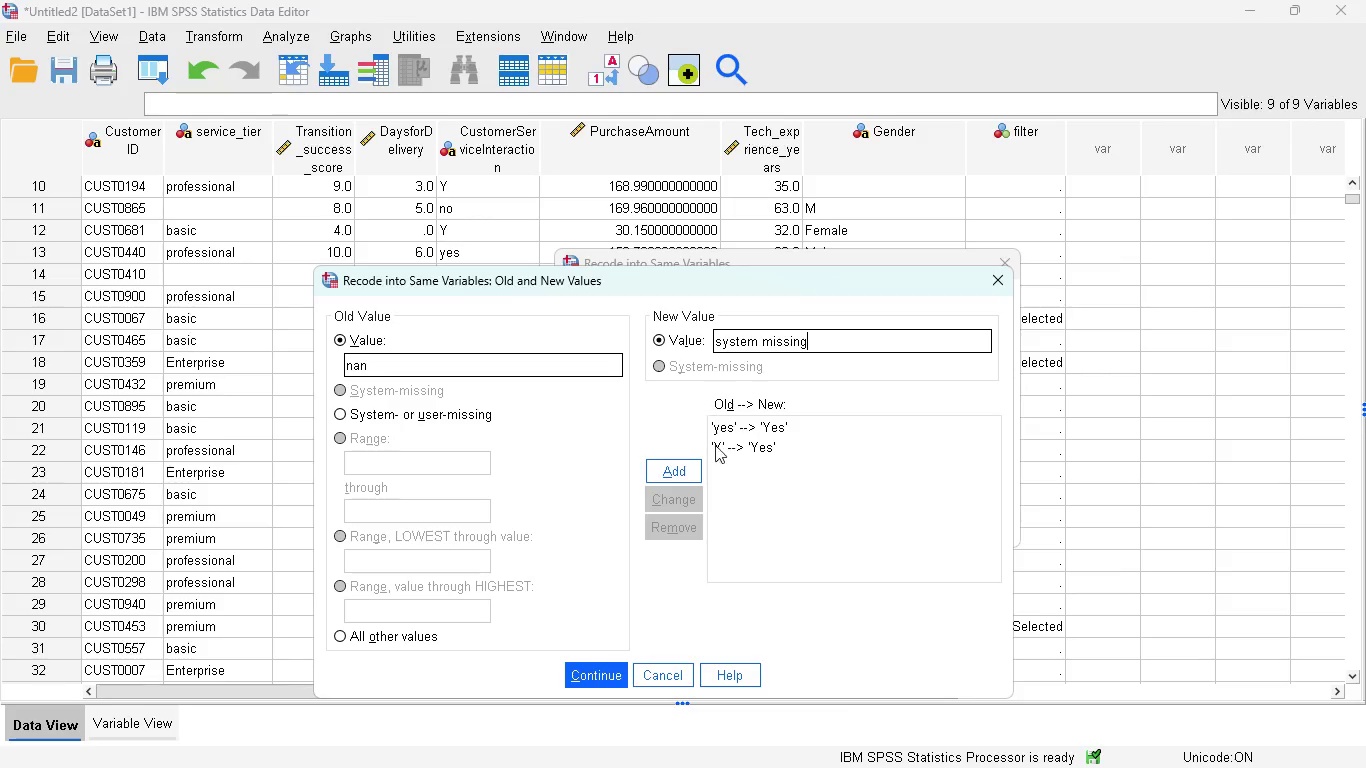 
left_click([686, 471])
 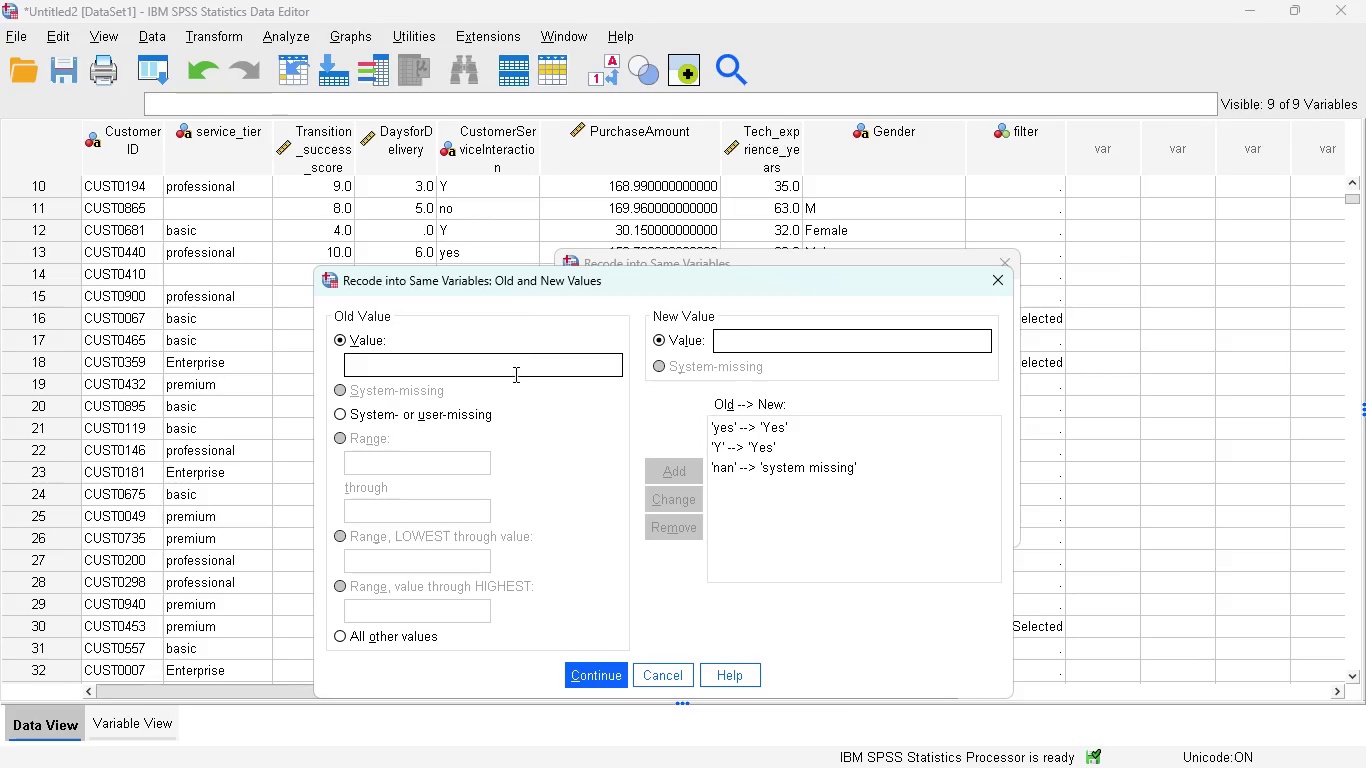 
left_click([463, 366])
 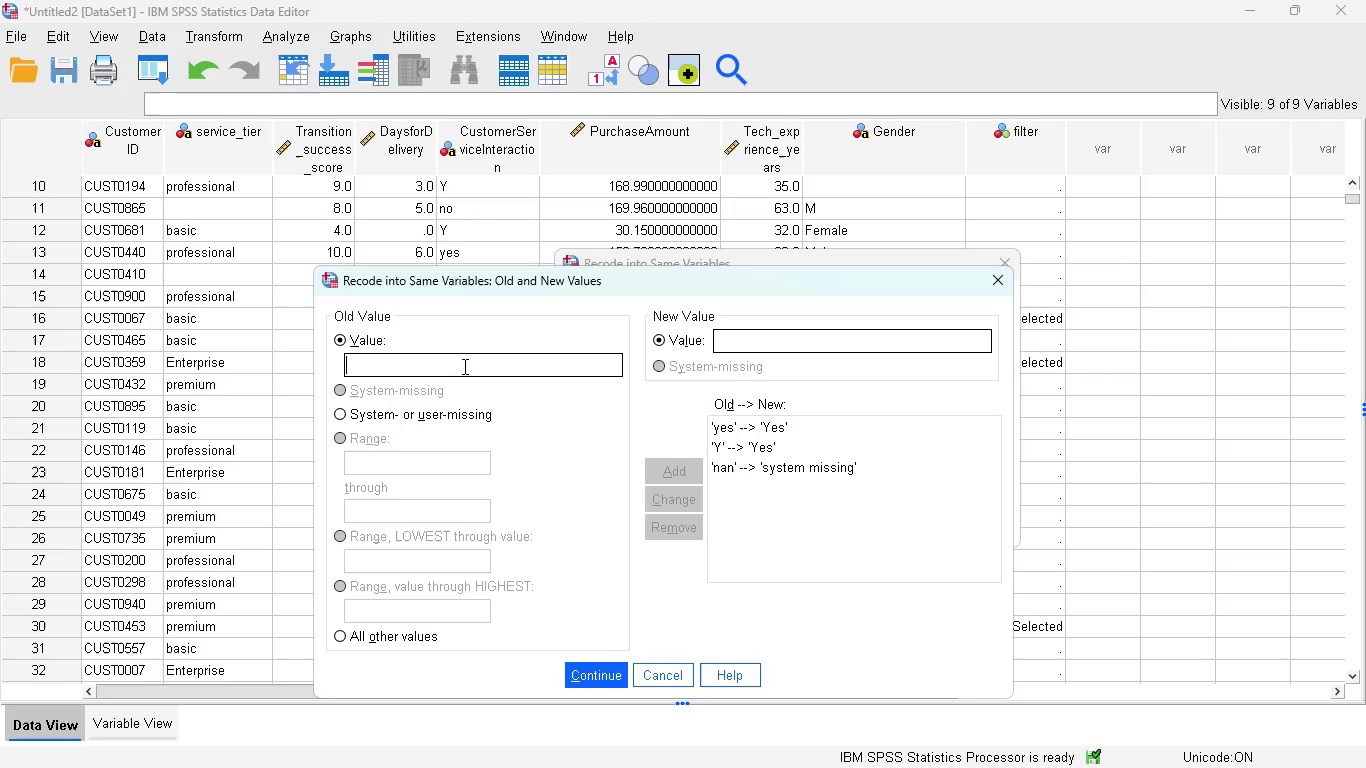 
type(no)
 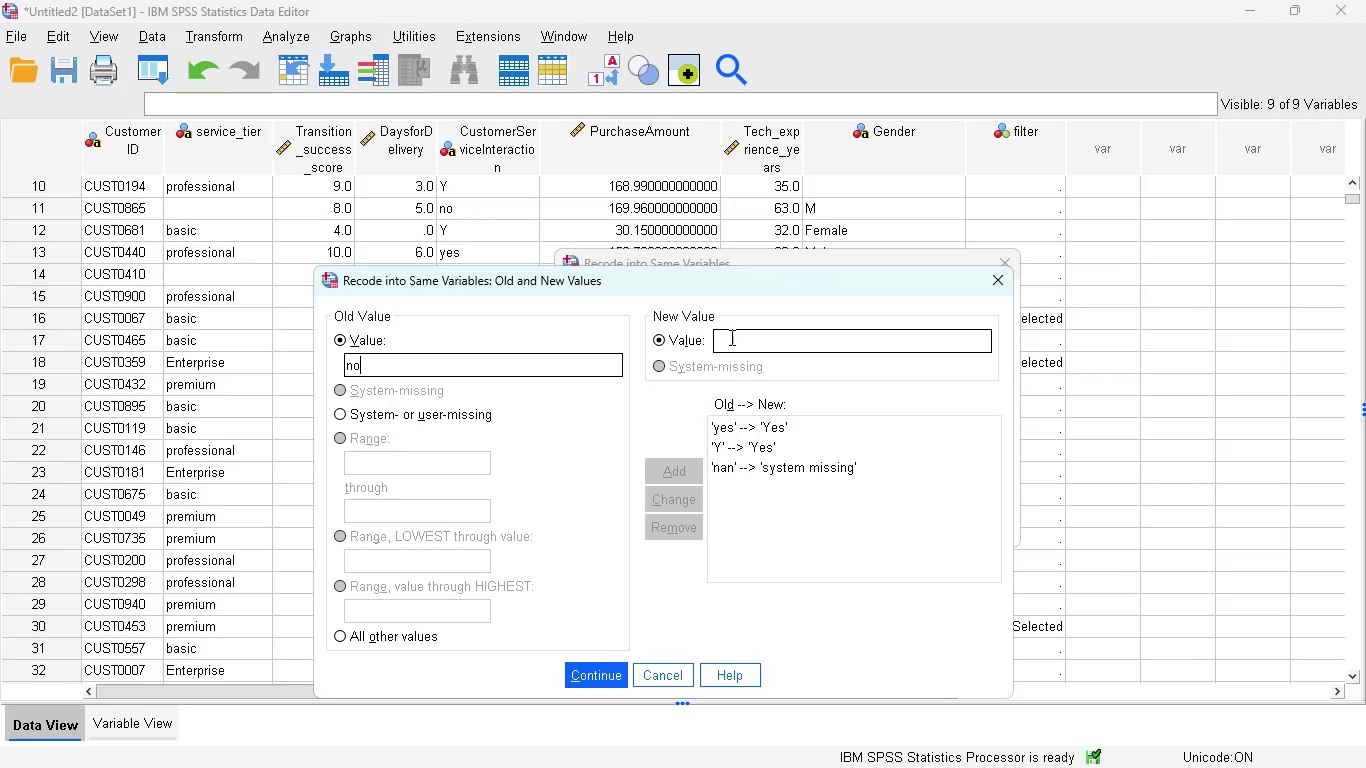 
left_click([736, 336])
 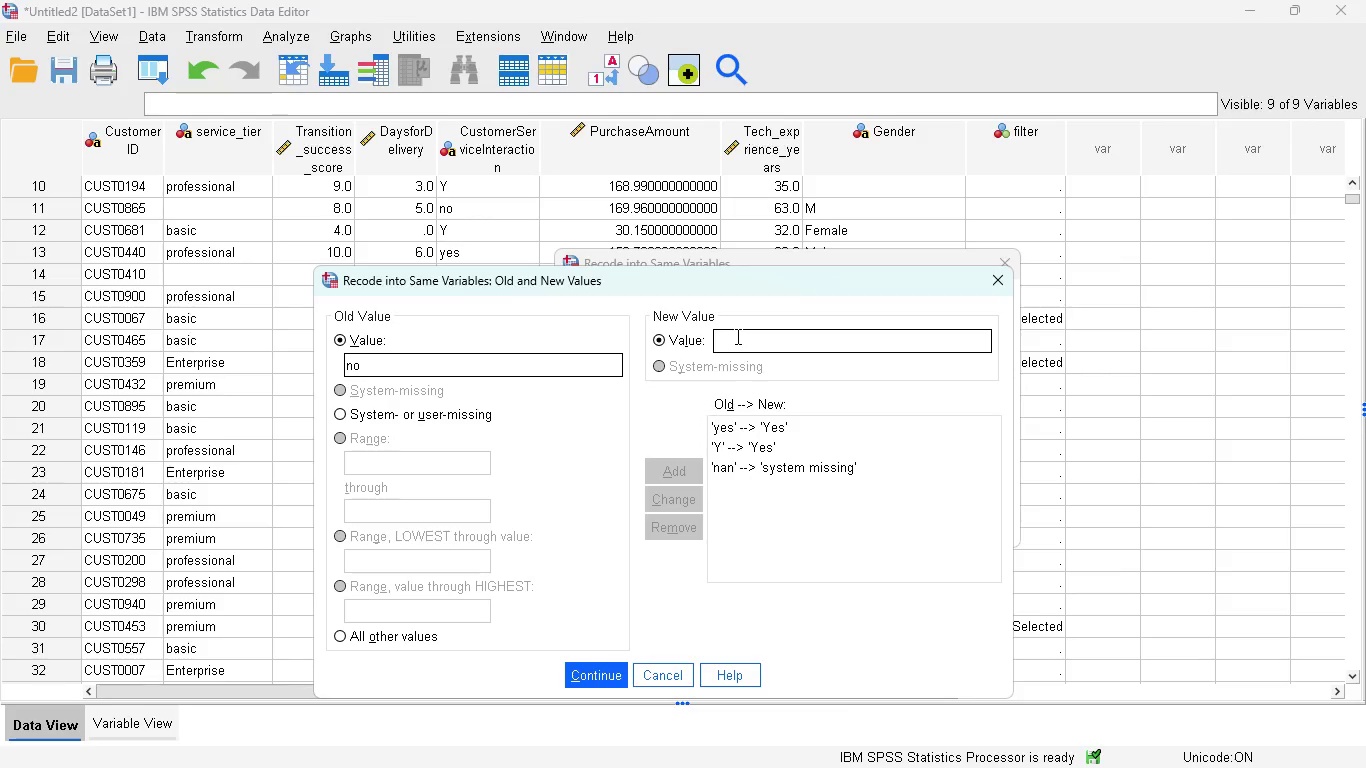 
type(No)
 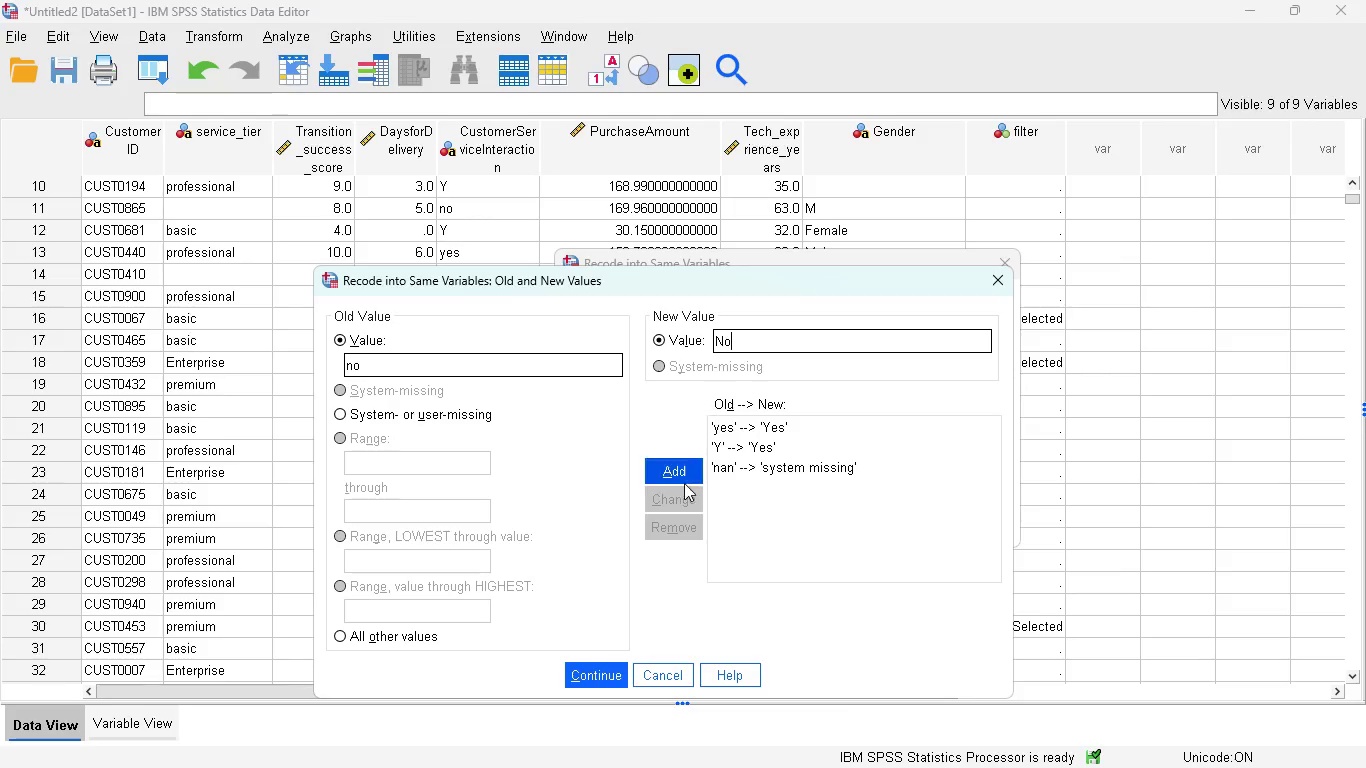 
left_click([683, 480])
 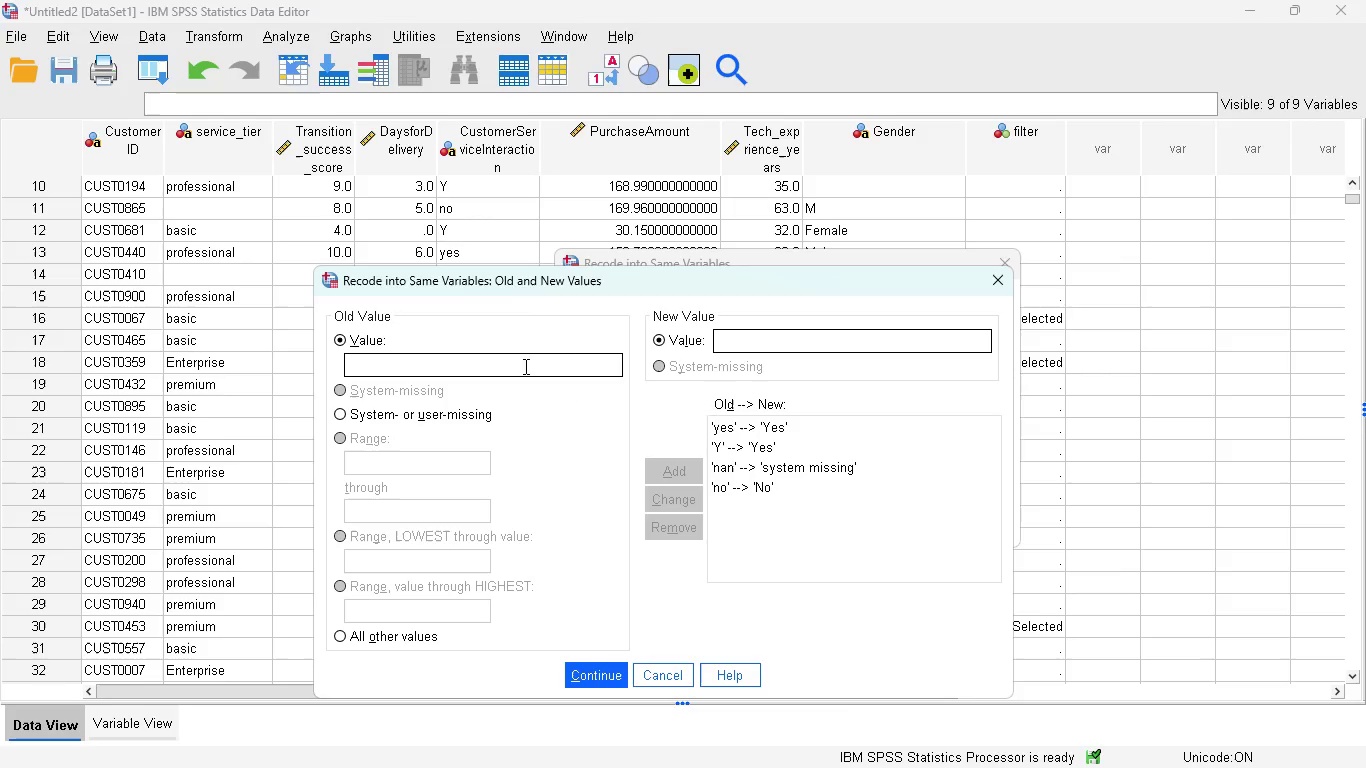 
left_click([518, 364])
 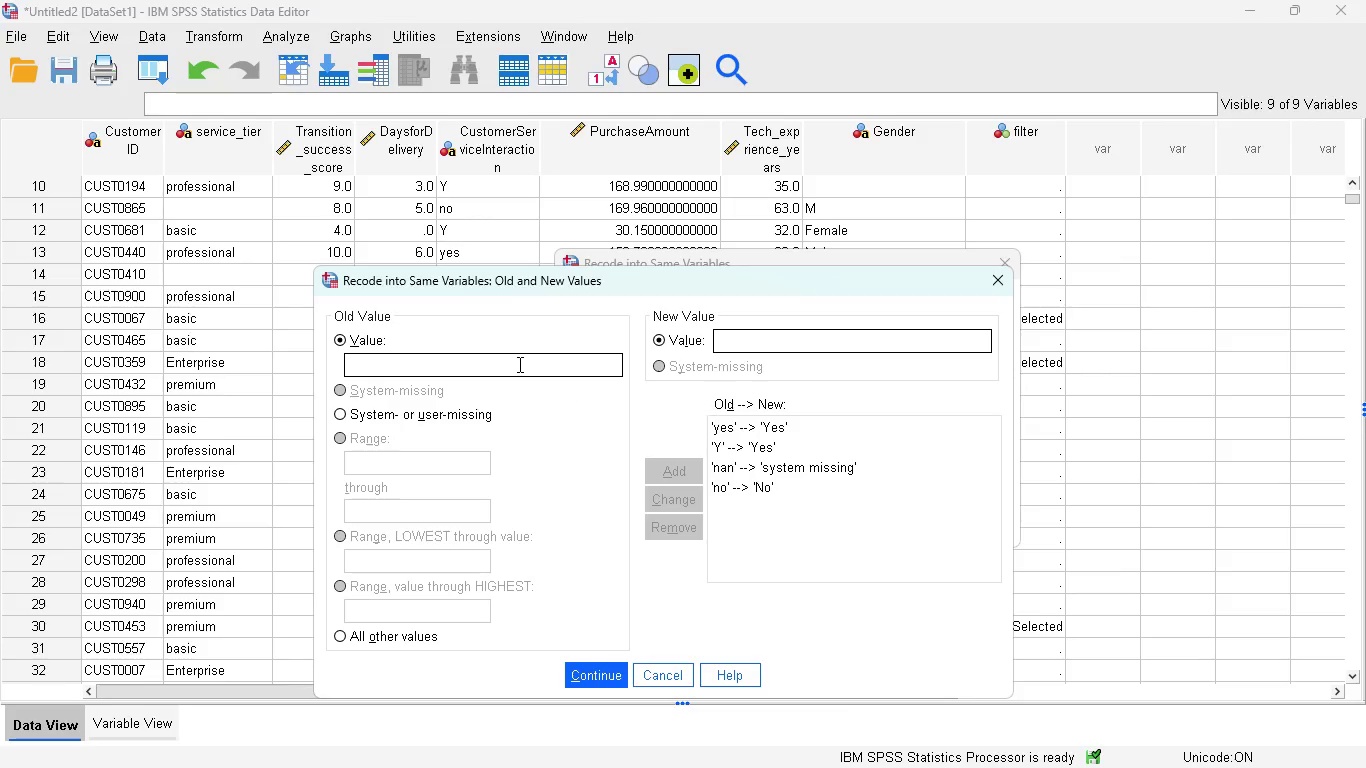 
key(Shift+N)
 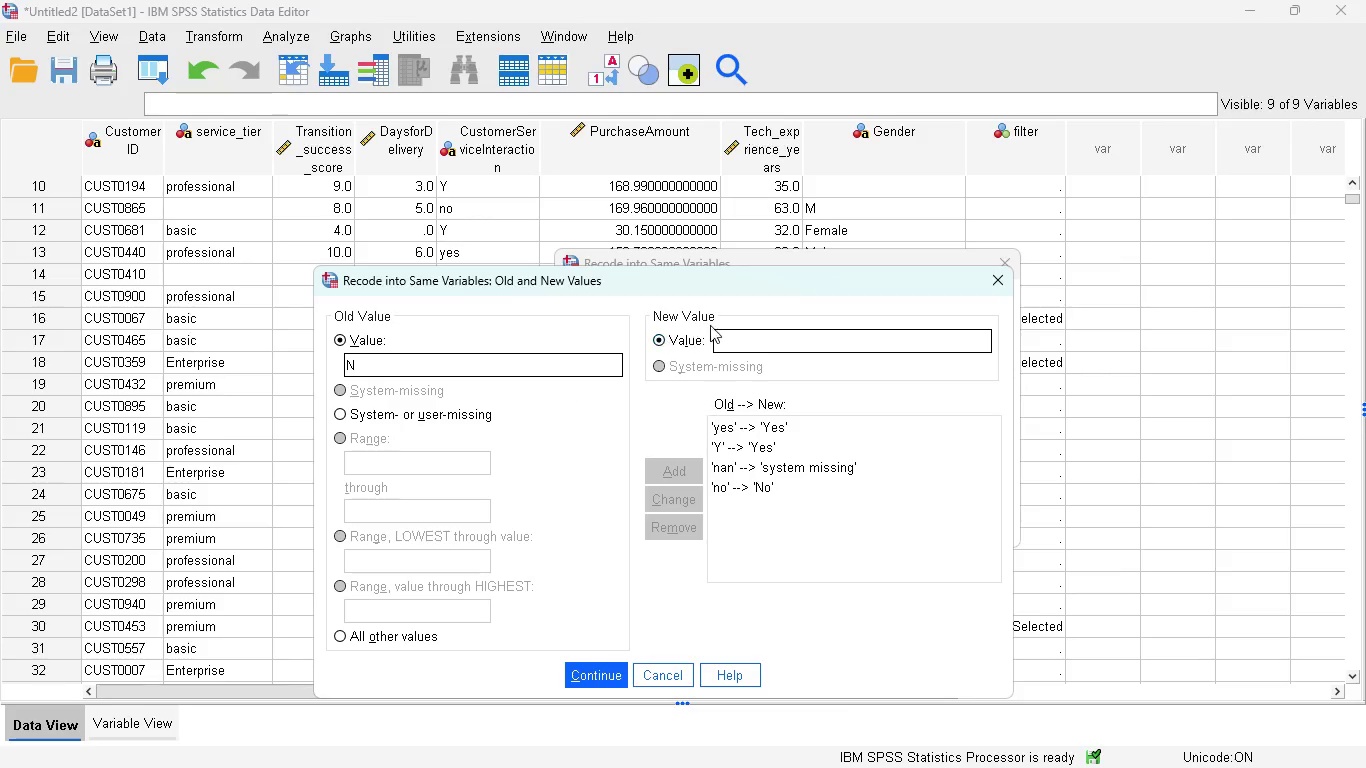 
left_click([718, 323])
 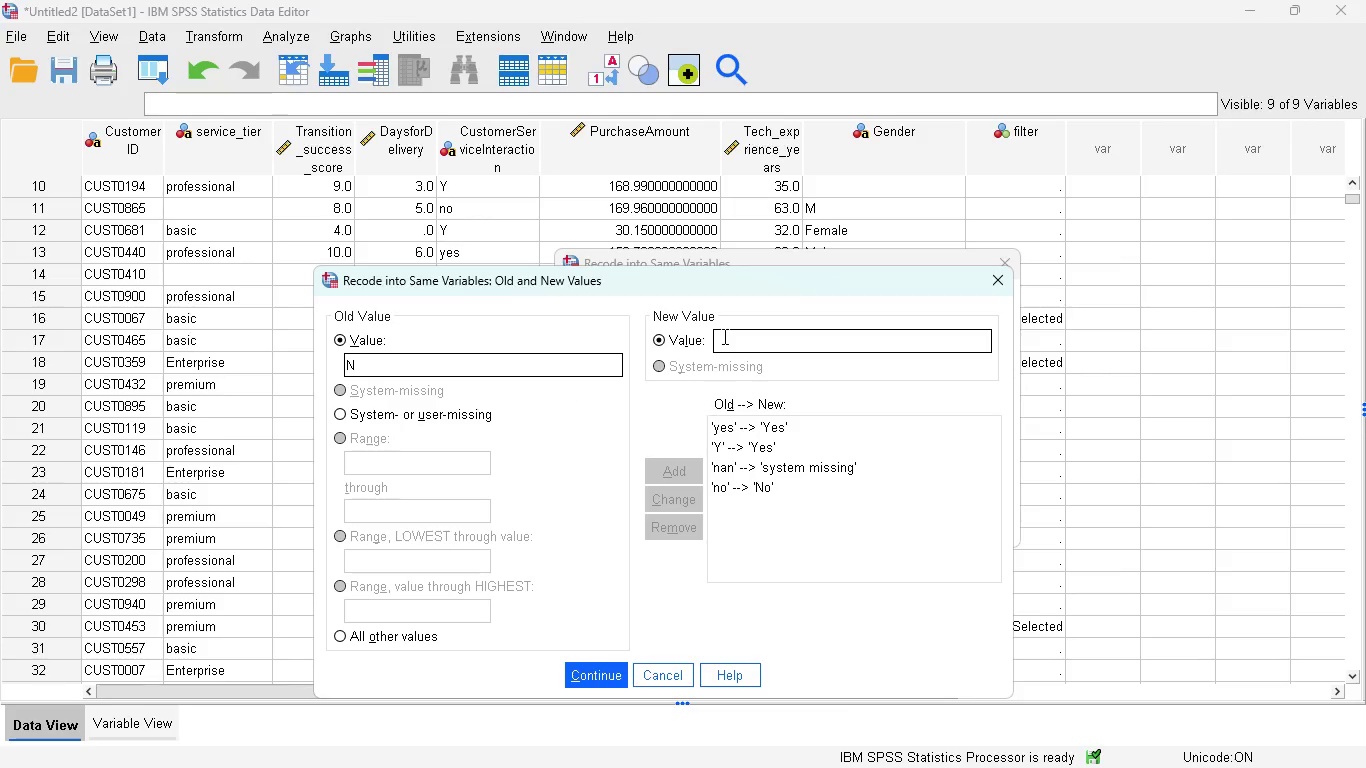 
left_click([723, 336])
 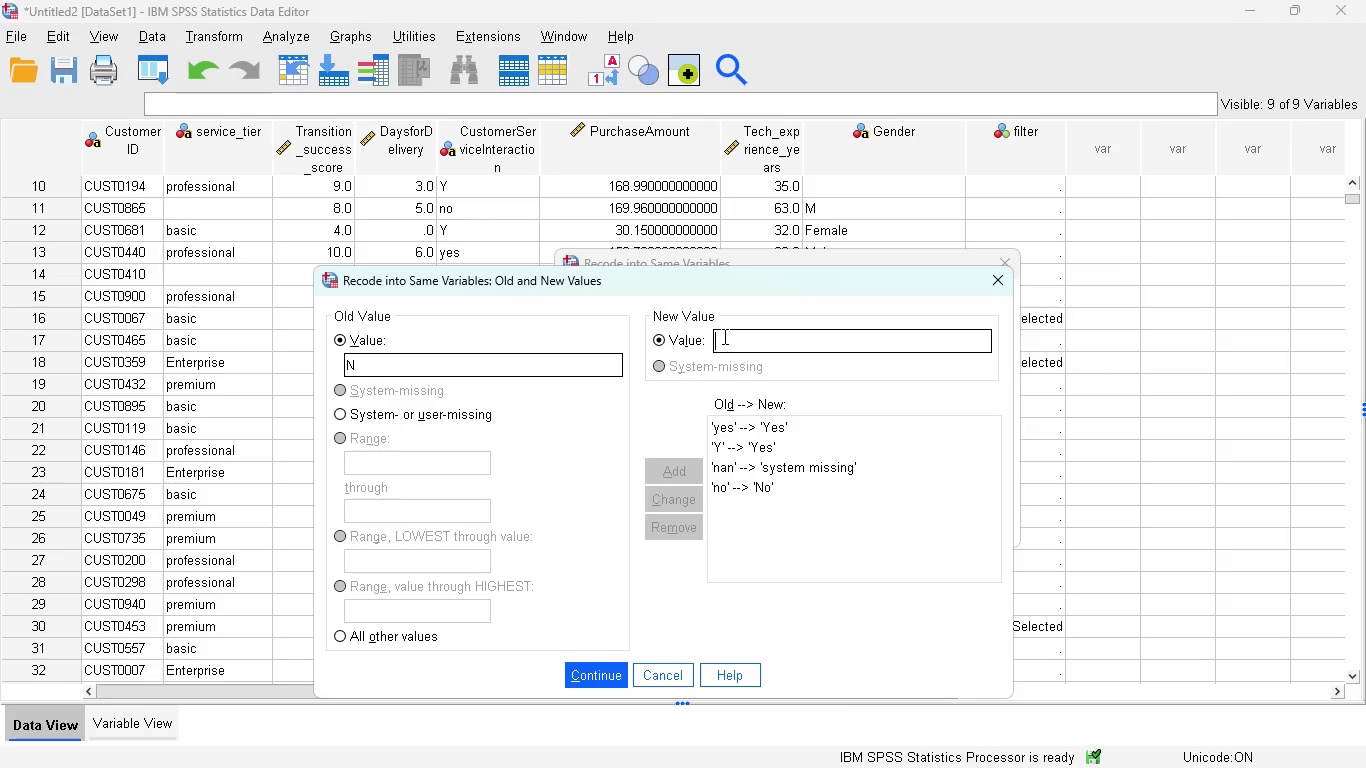 
hold_key(key=ShiftLeft, duration=0.75)
 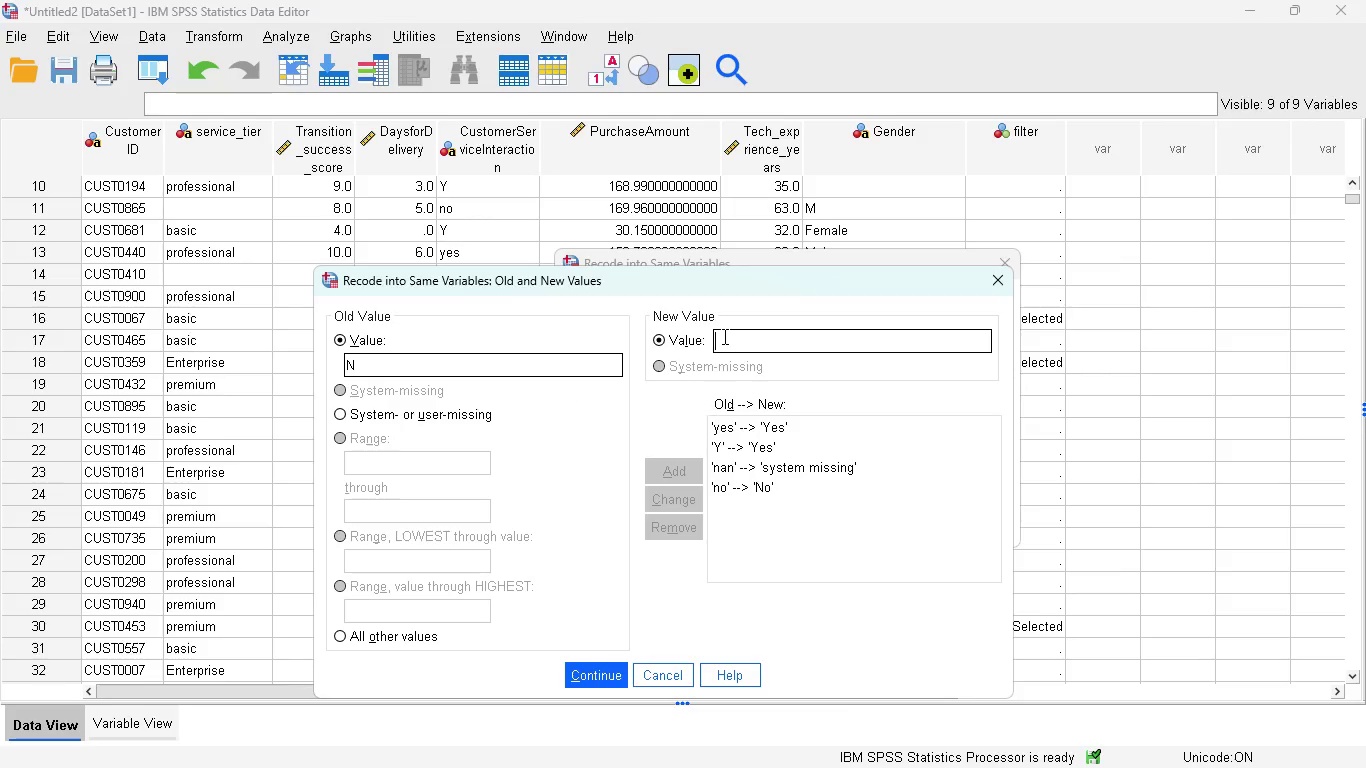 
type(No)
 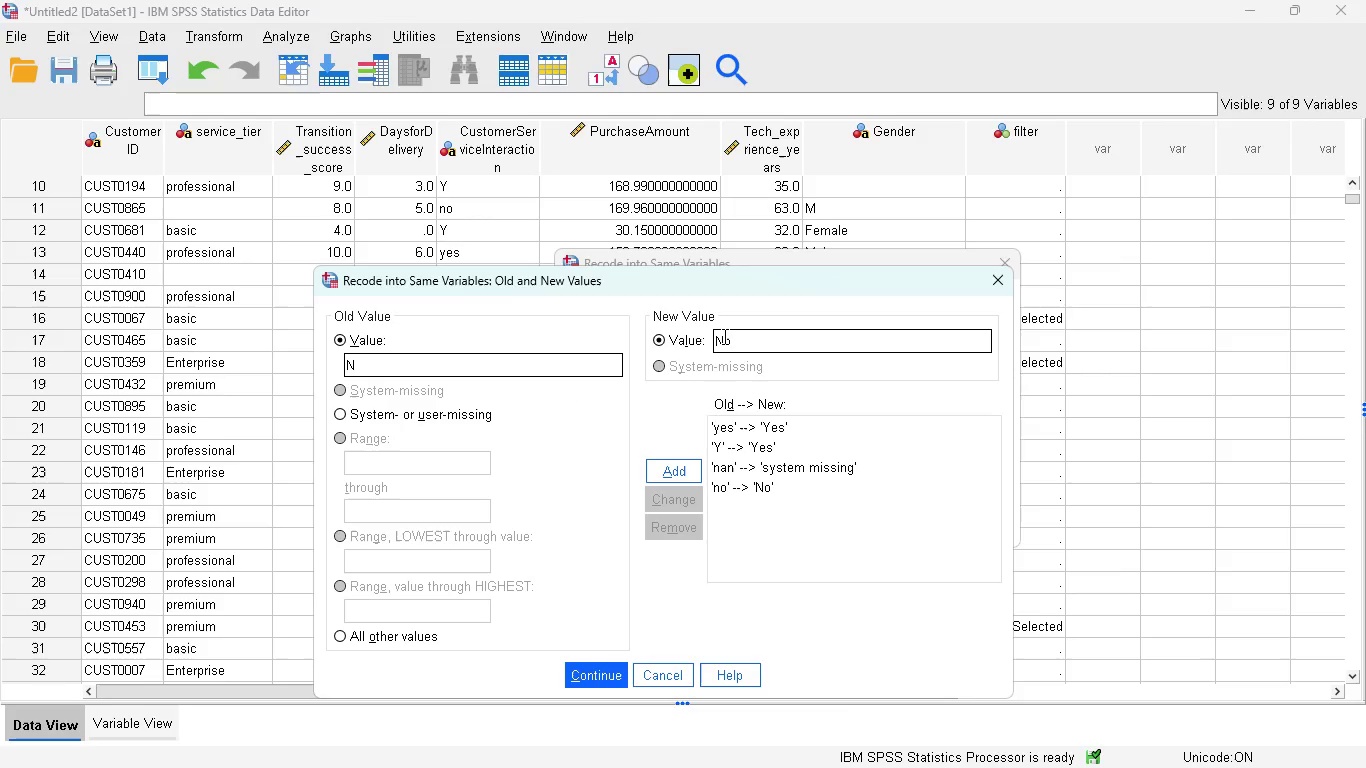 
left_click([683, 464])
 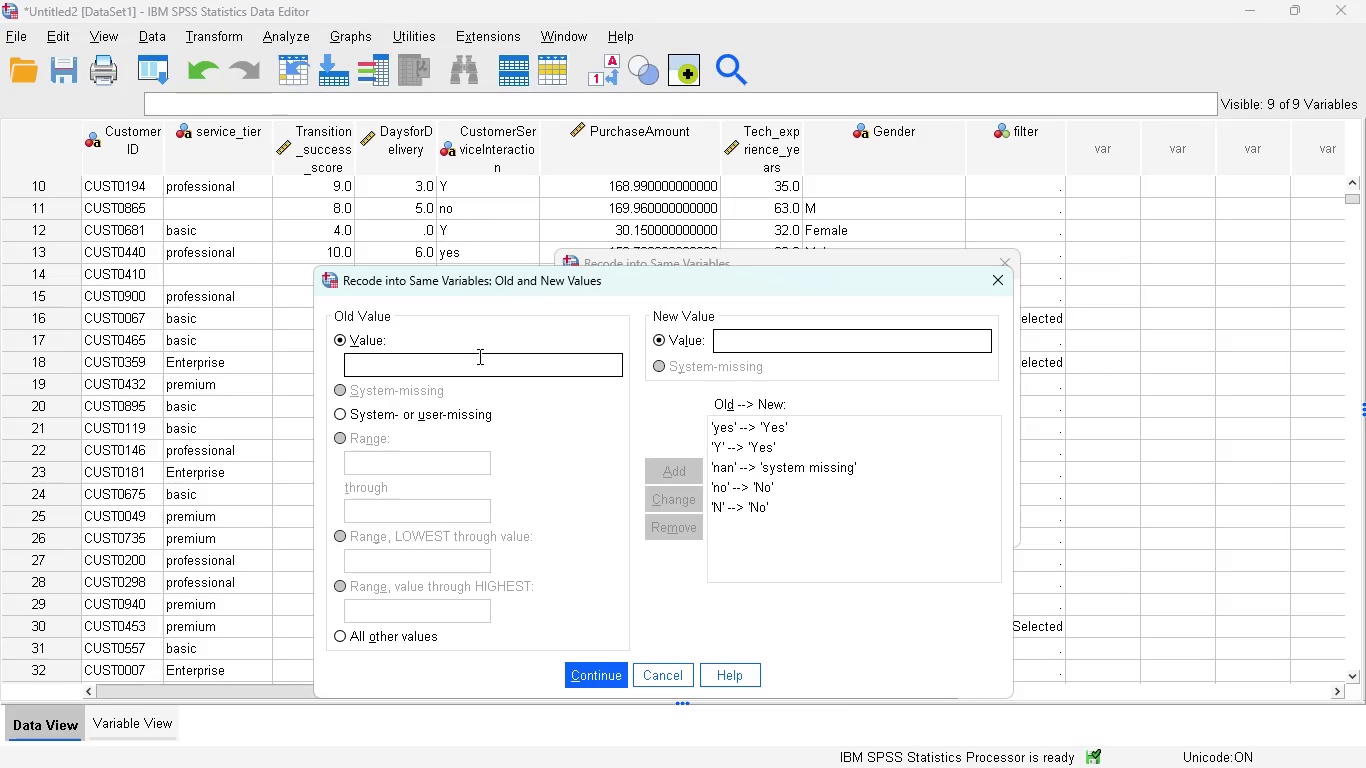 
wait(6.58)
 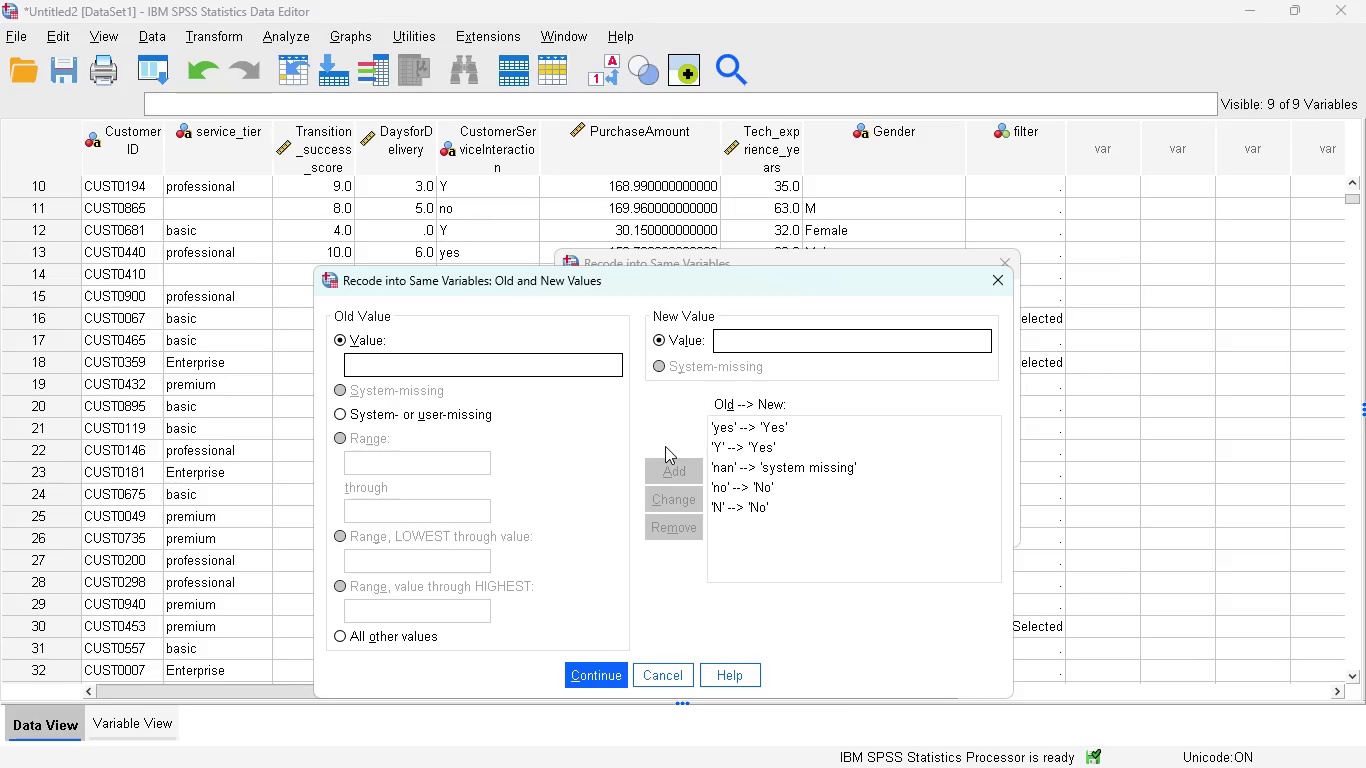 
left_click([469, 366])
 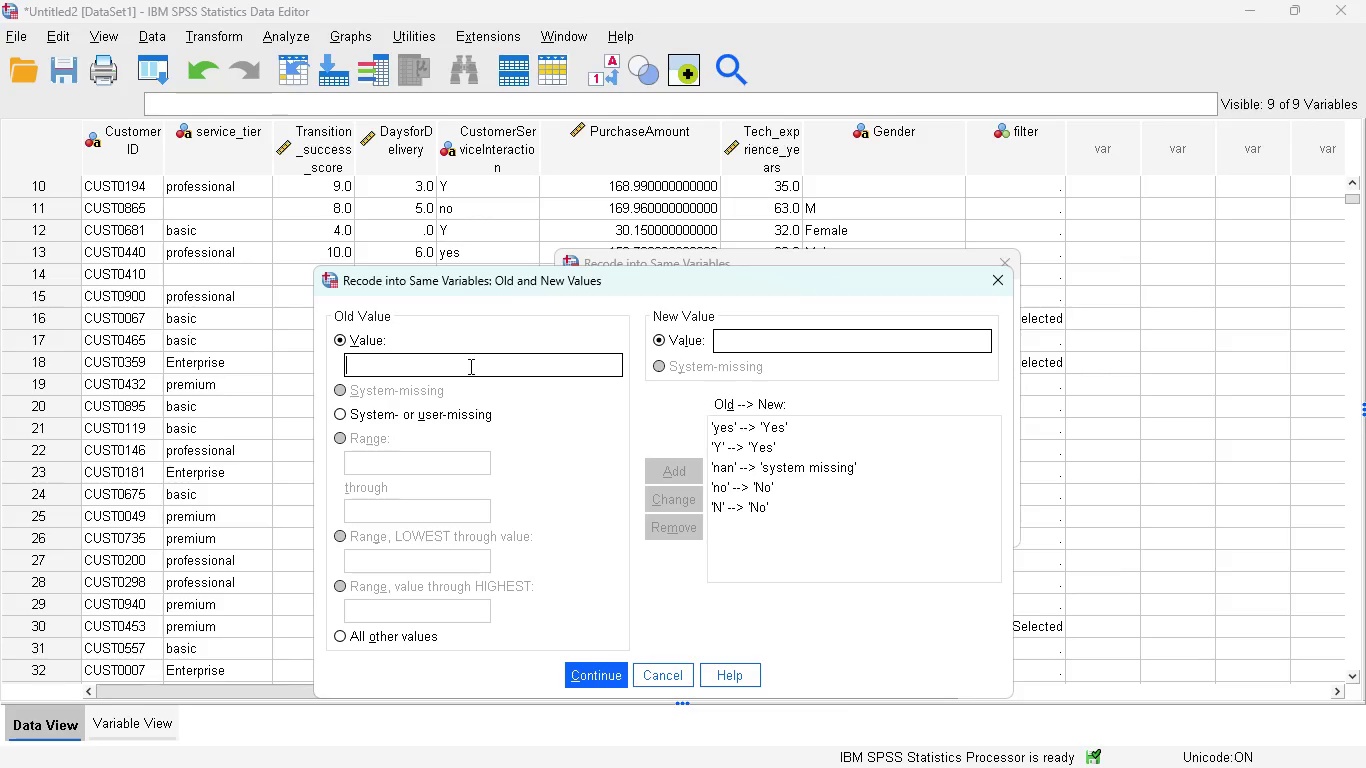 
type(Yes)
 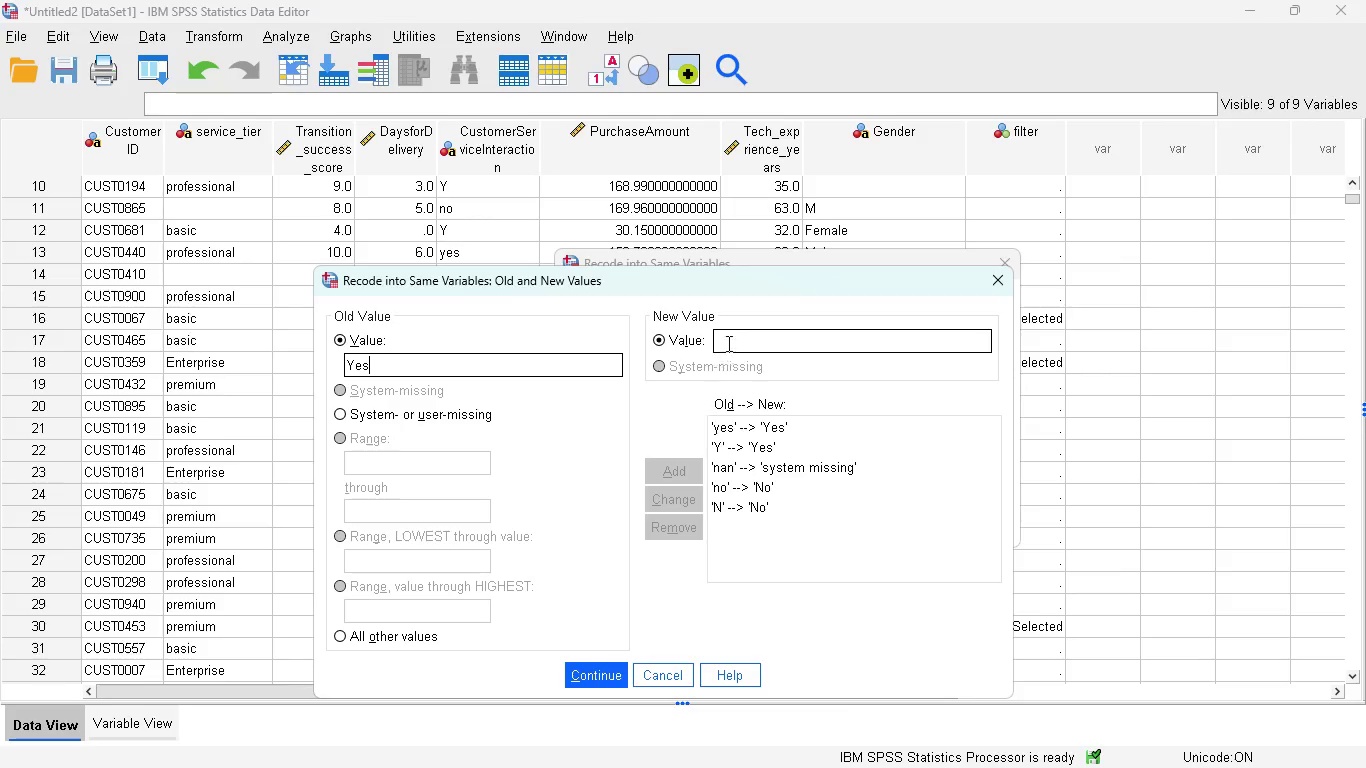 
left_click([733, 333])
 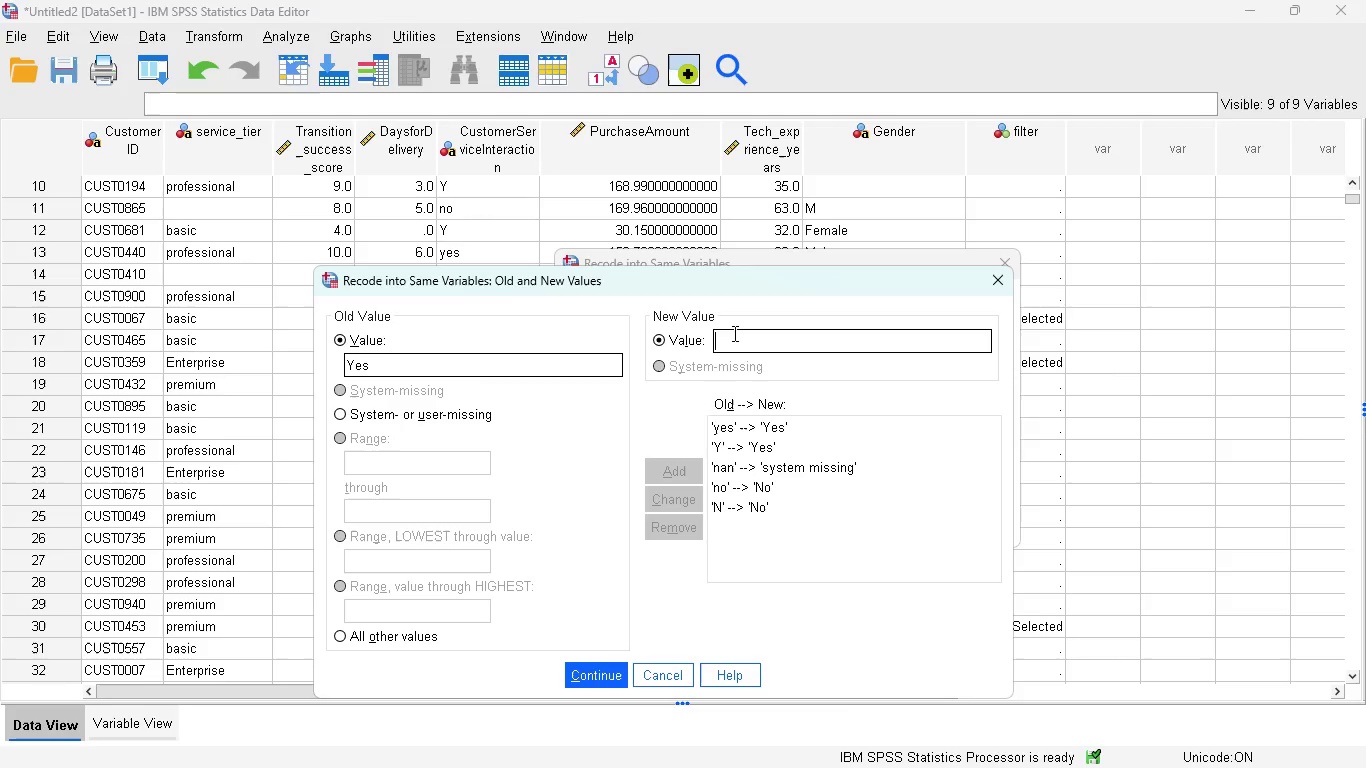 
type(Yes)
 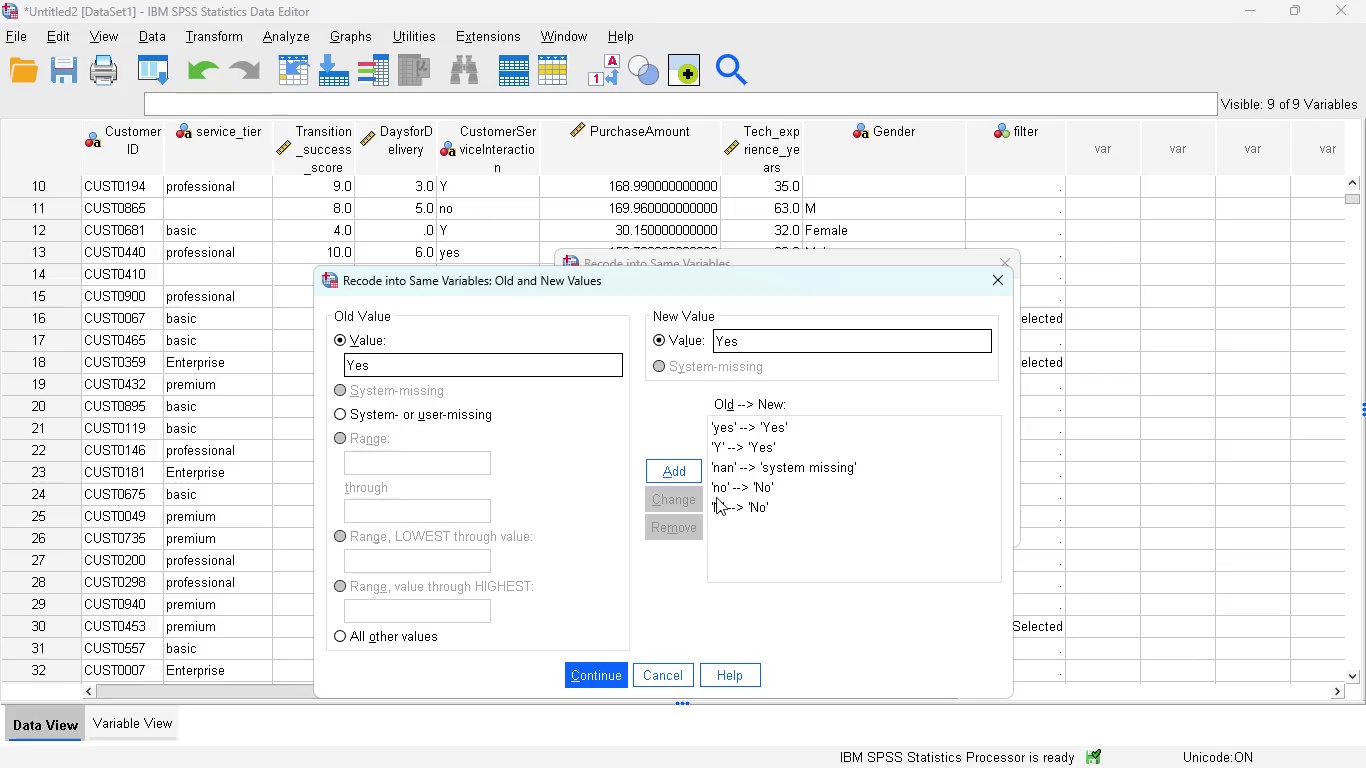 
left_click([685, 481])
 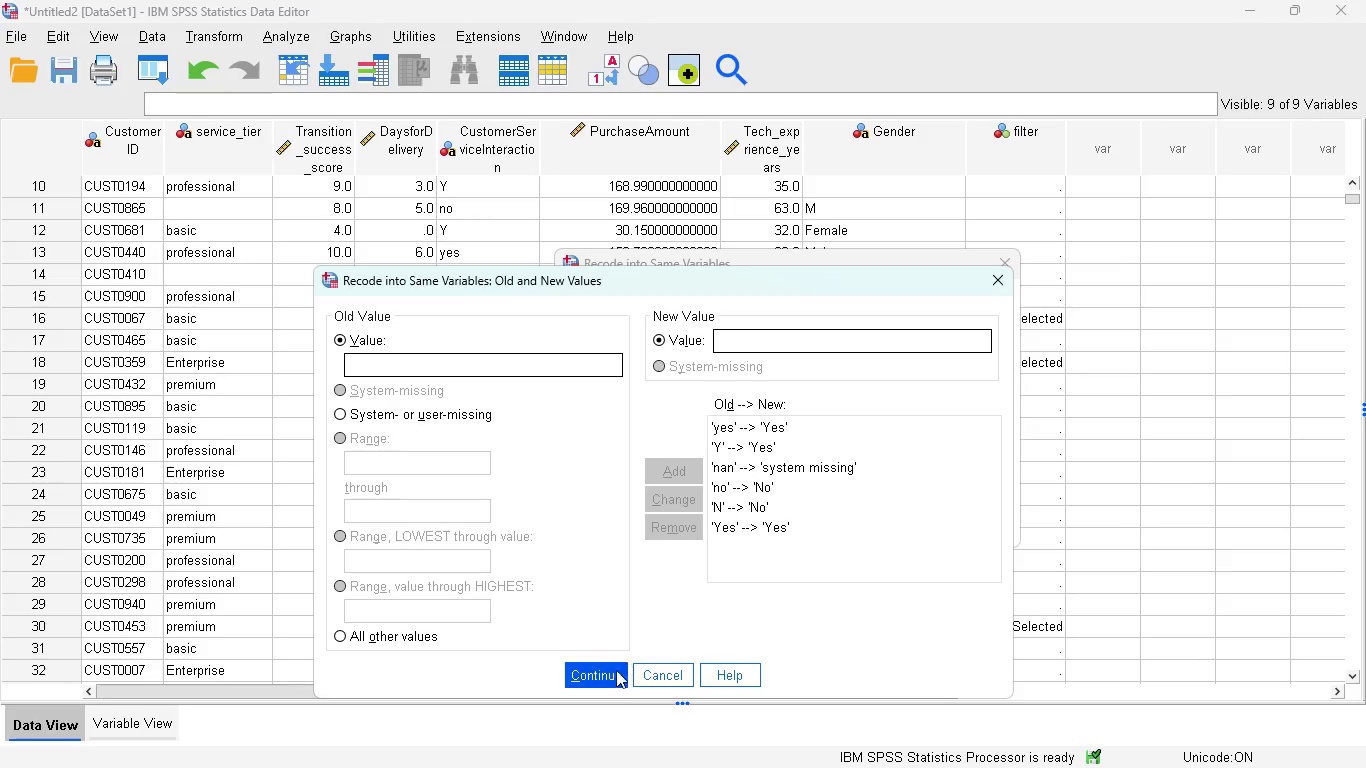 
wait(11.98)
 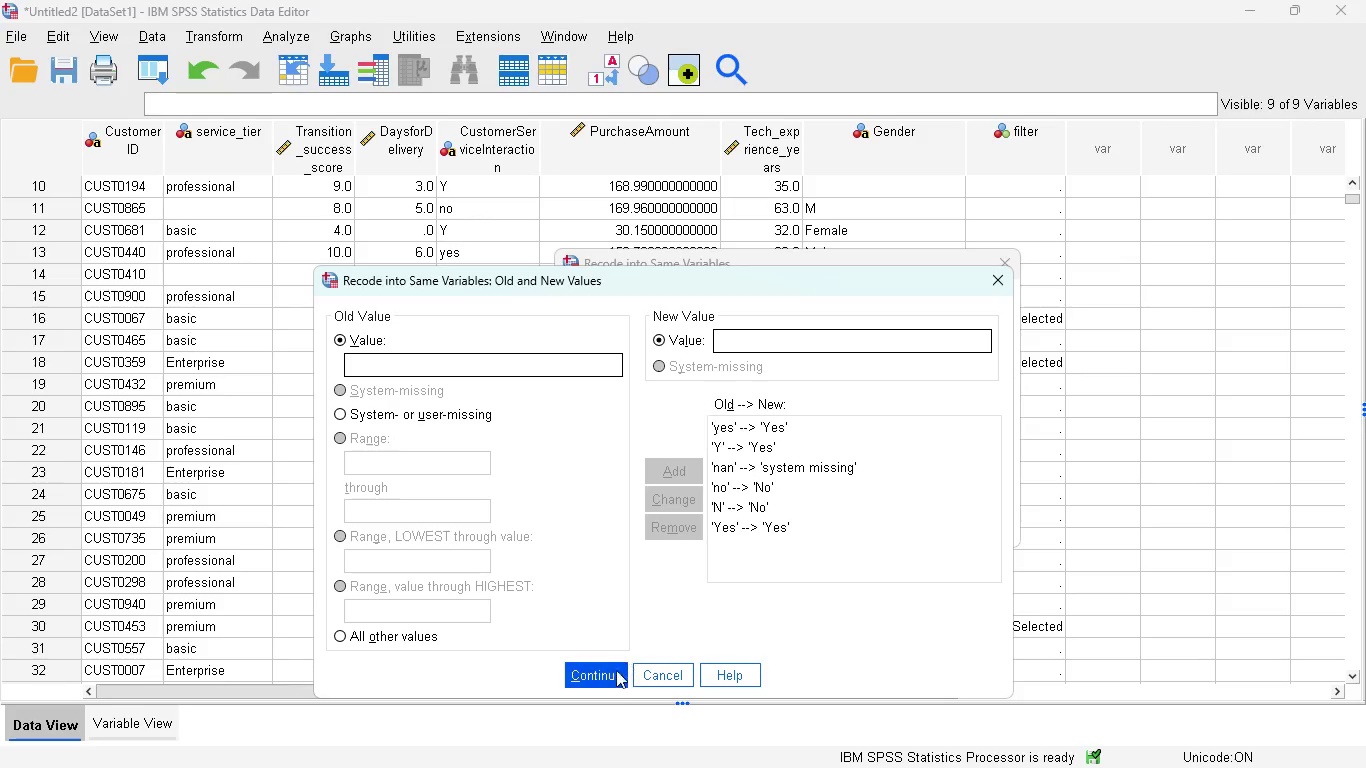 
left_click([607, 673])
 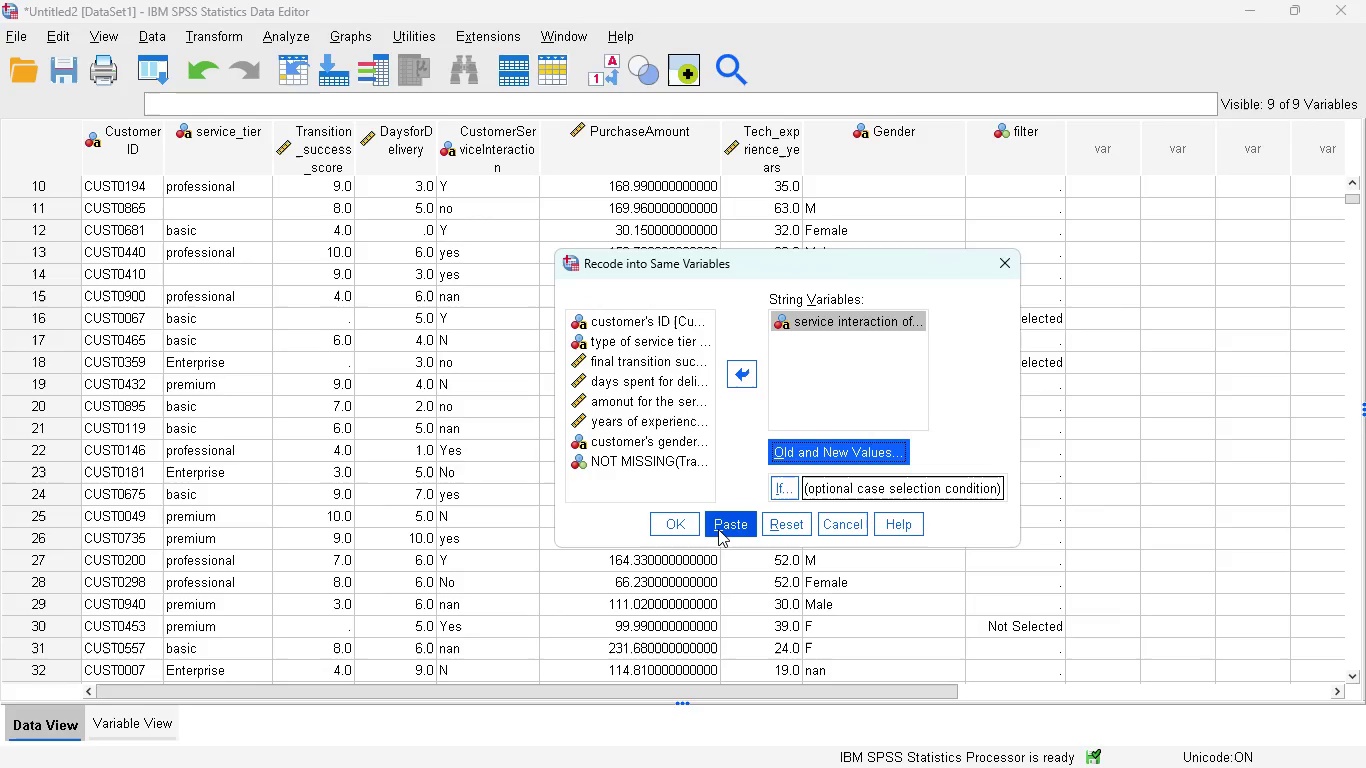 
left_click([718, 529])
 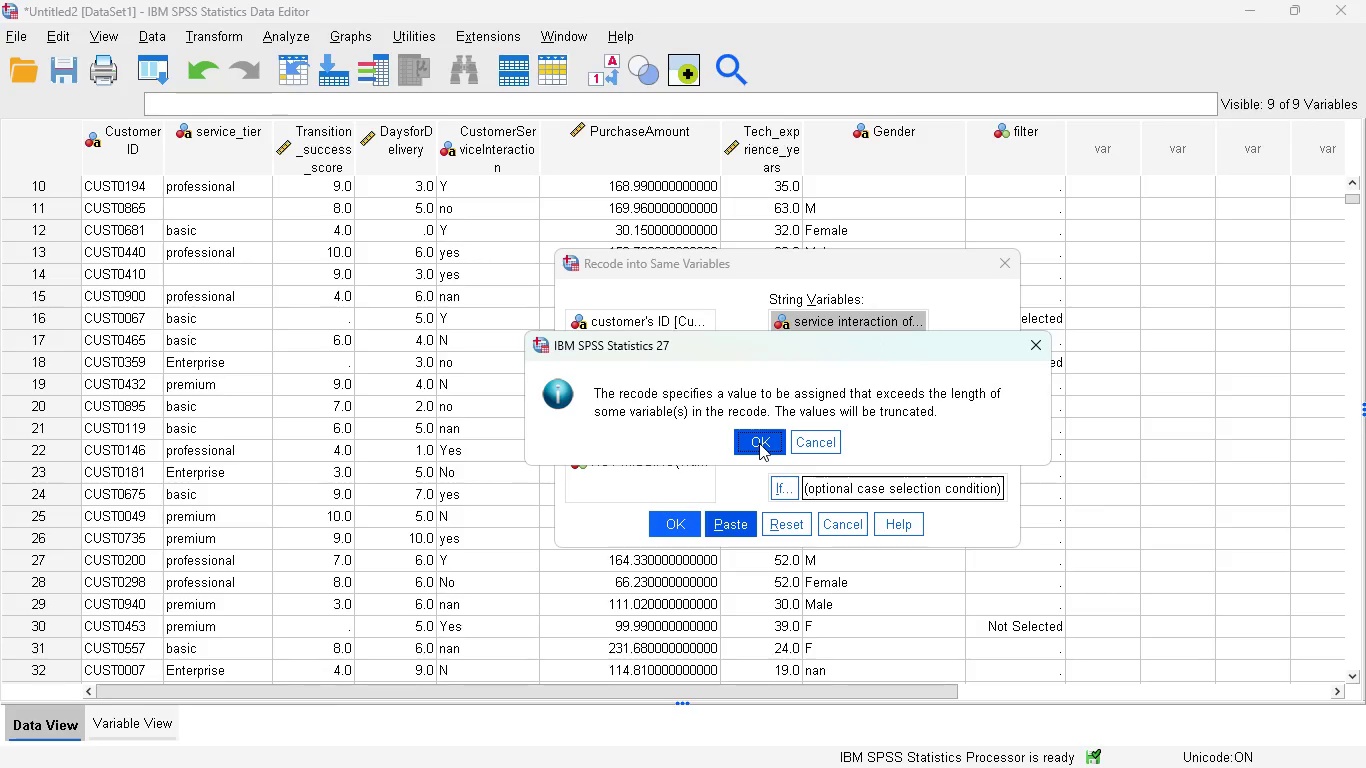 
wait(10.86)
 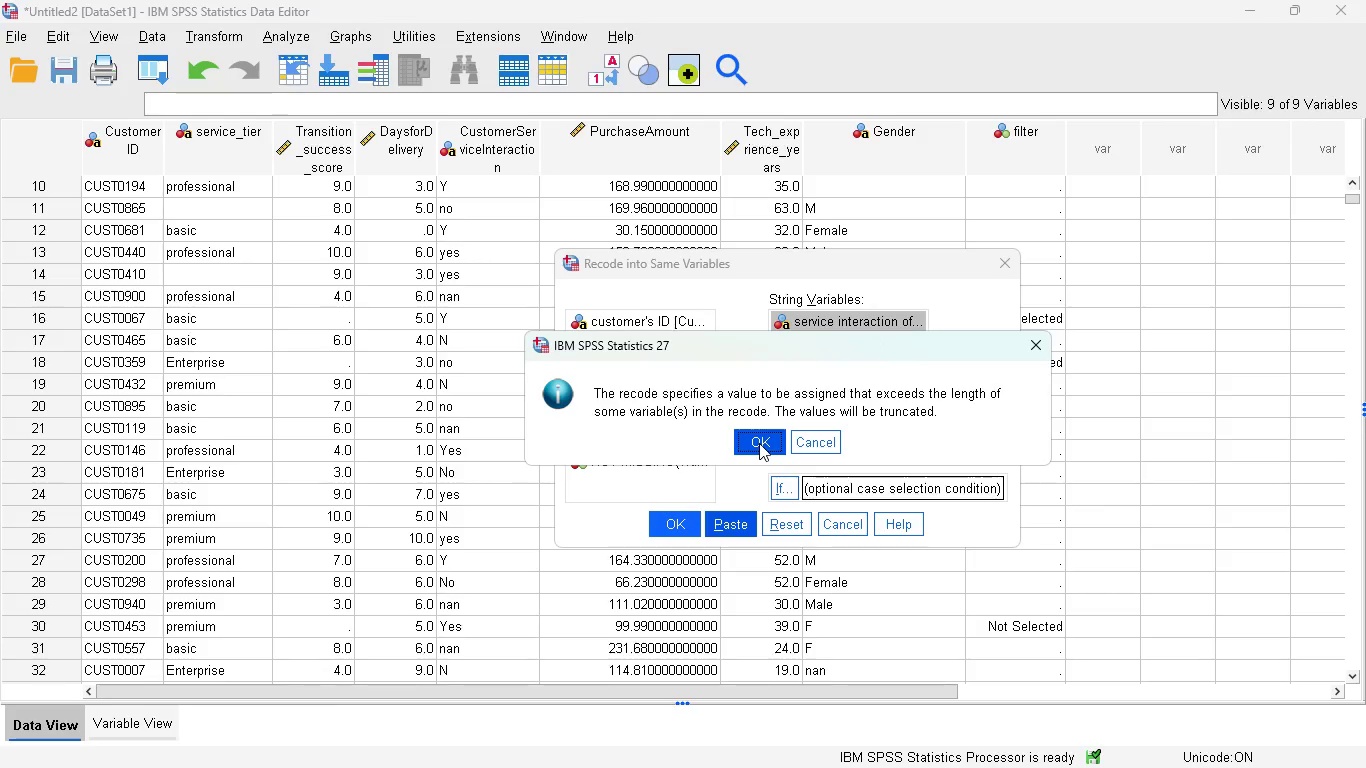 
left_click([762, 442])
 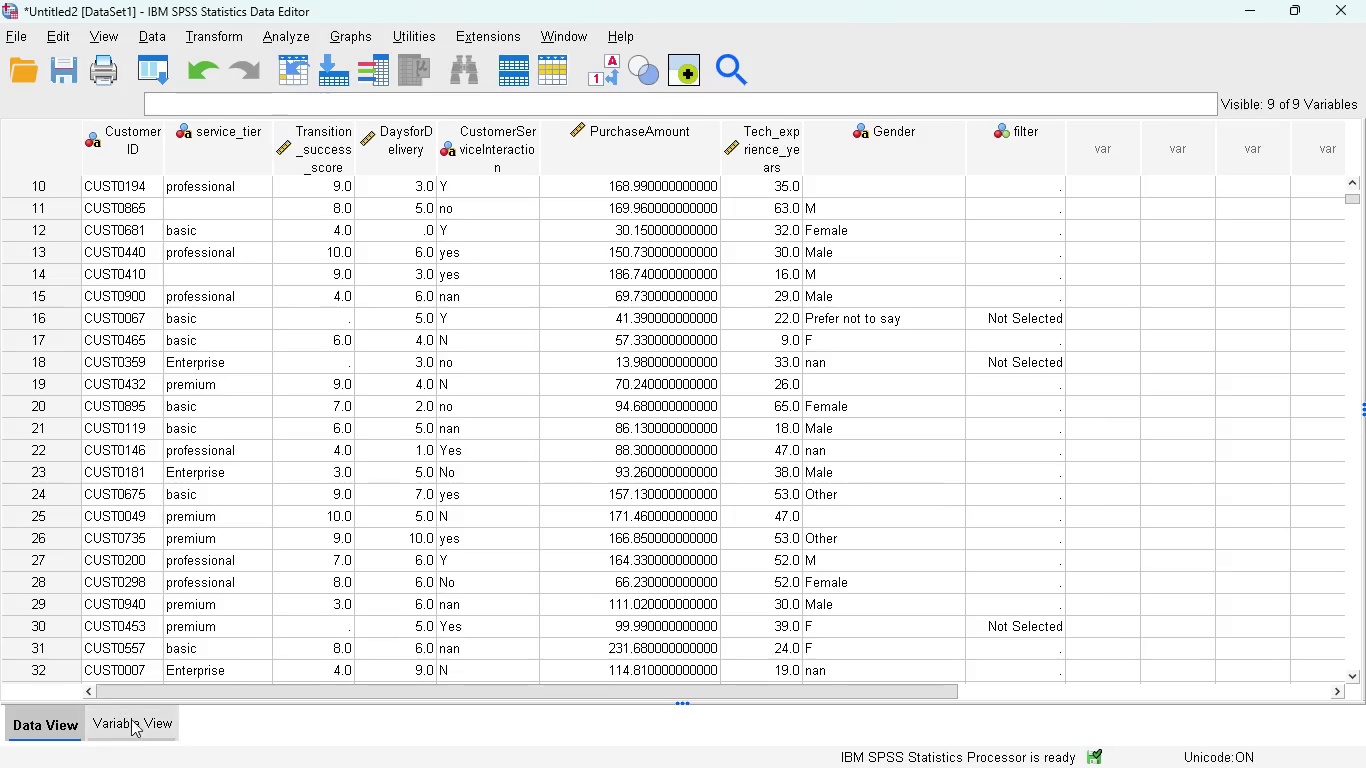 
left_click([129, 717])
 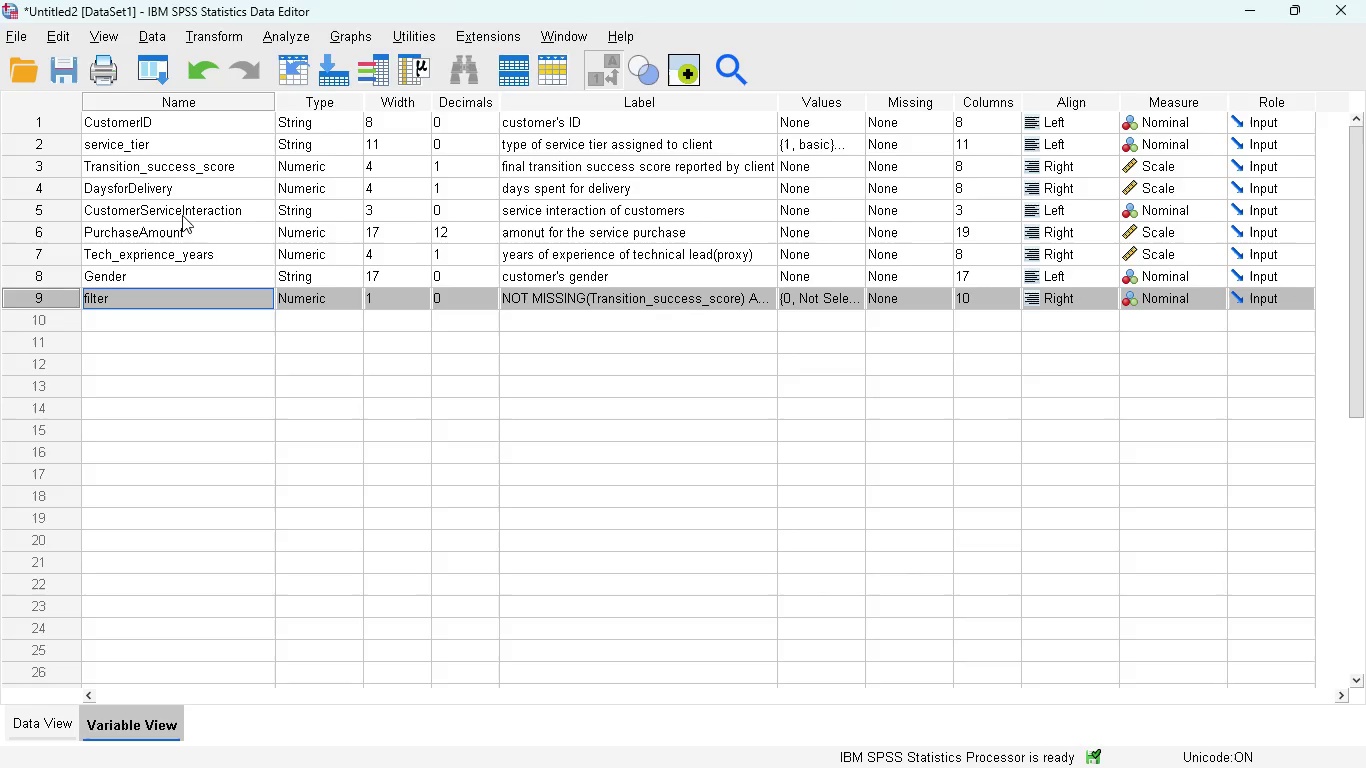 
left_click([373, 213])
 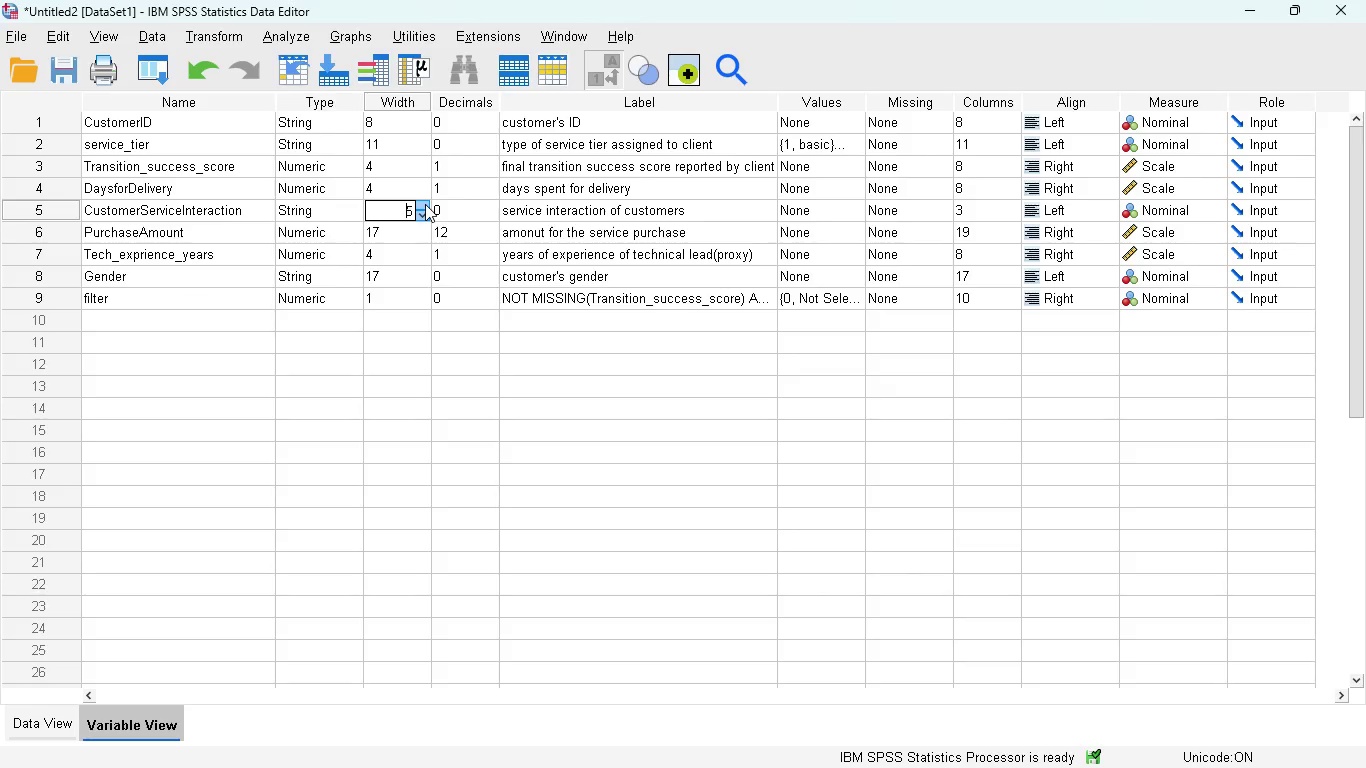 
left_click([425, 204])
 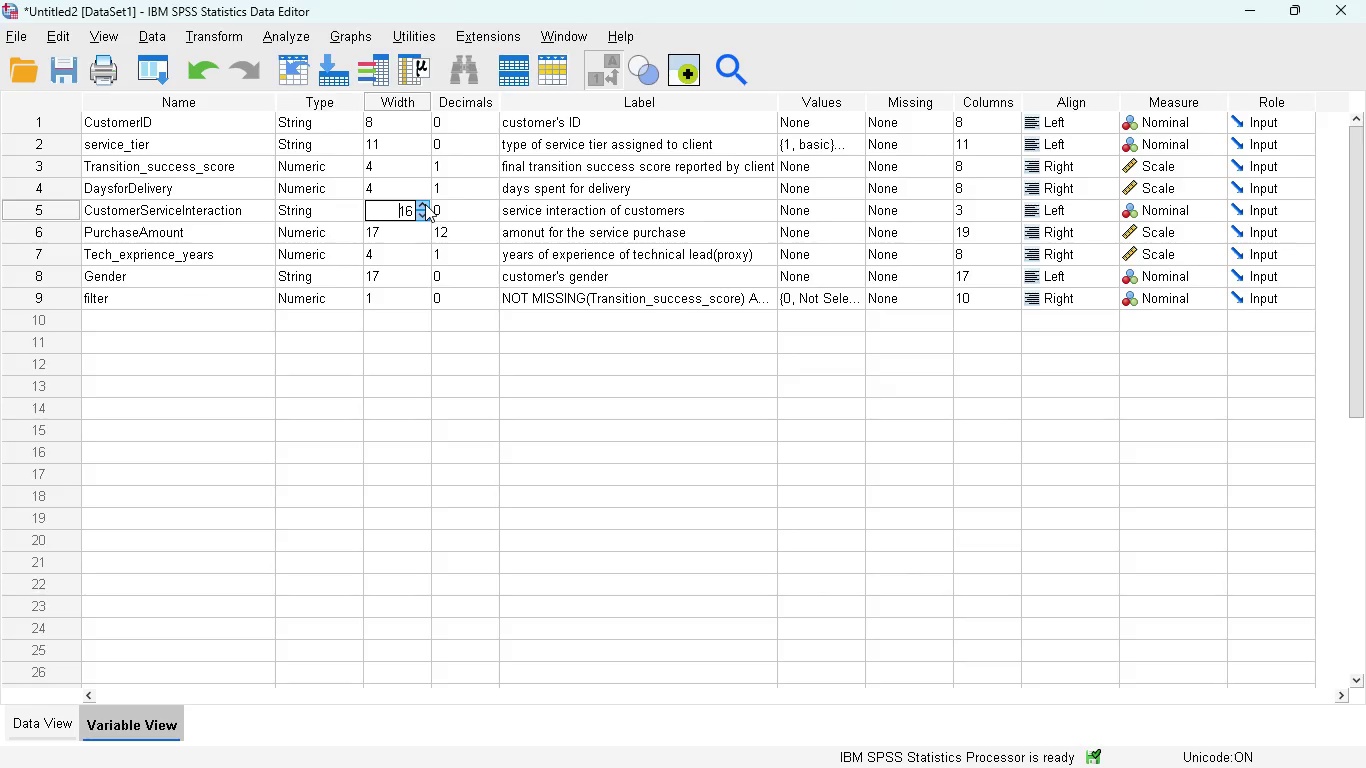 
double_click([425, 204])
 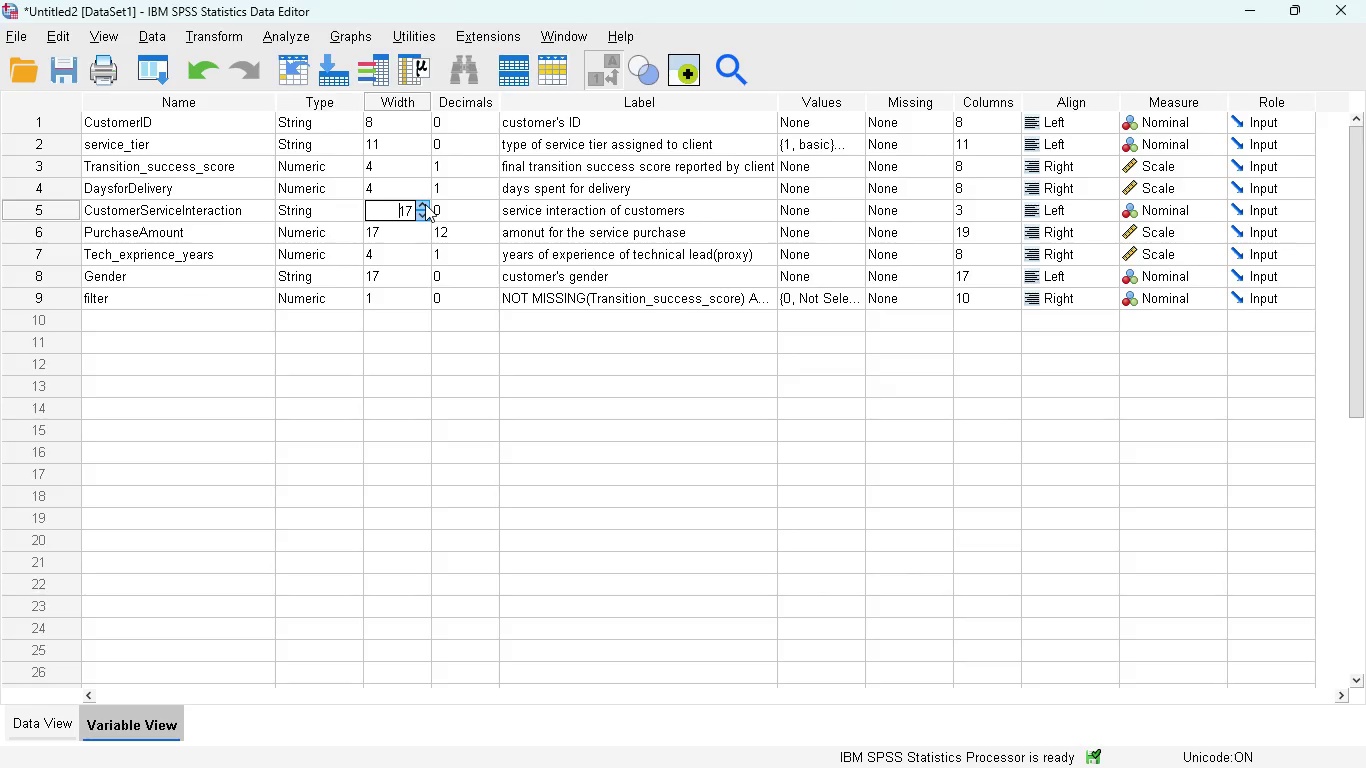 
left_click([425, 204])
 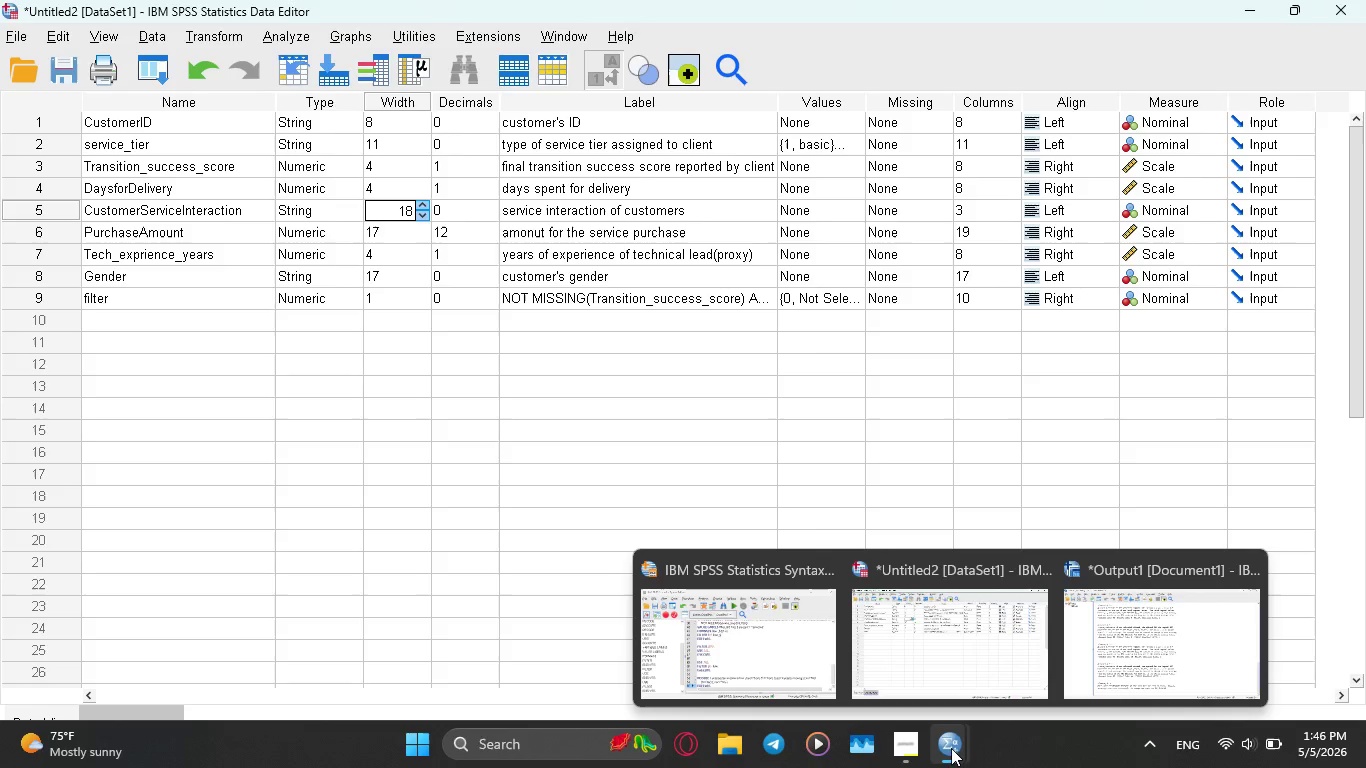 
left_click([784, 645])
 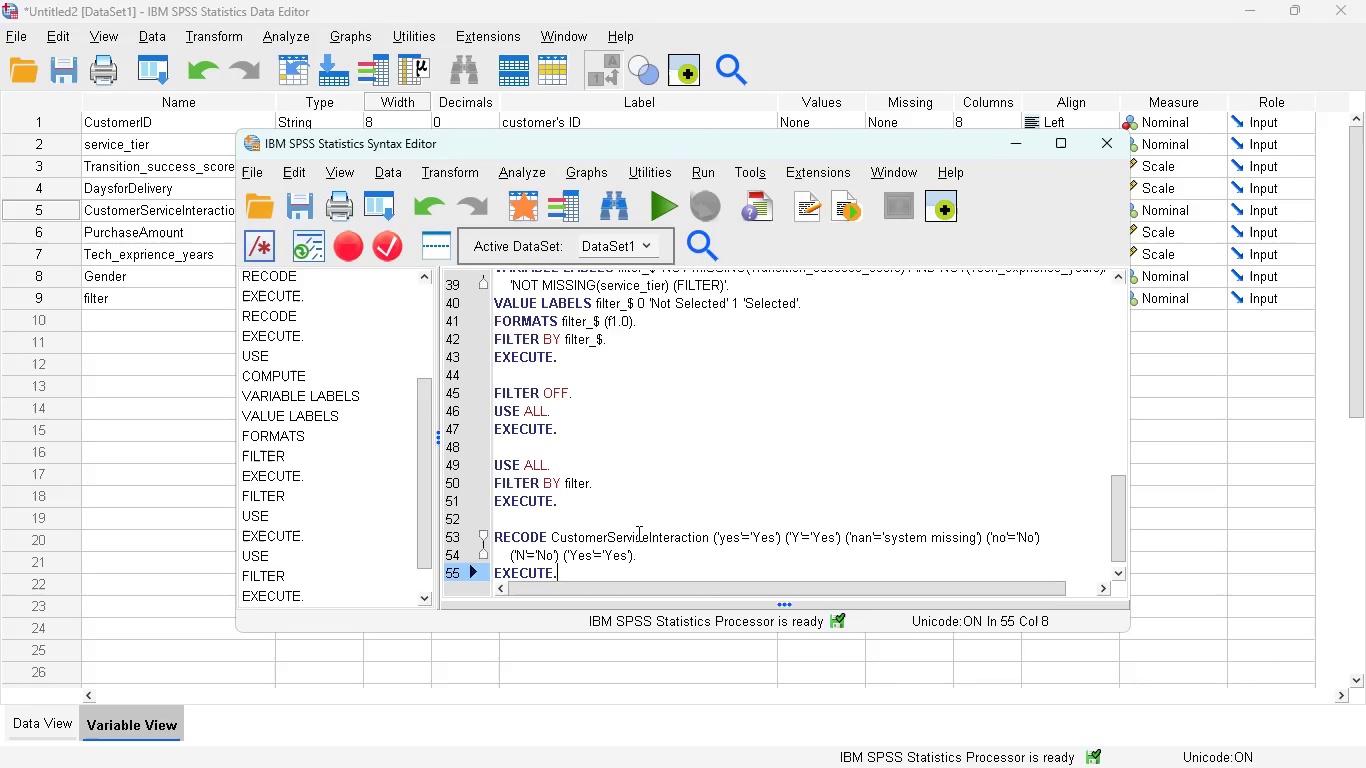 
scroll: coordinate [635, 527], scroll_direction: down, amount: 4.0
 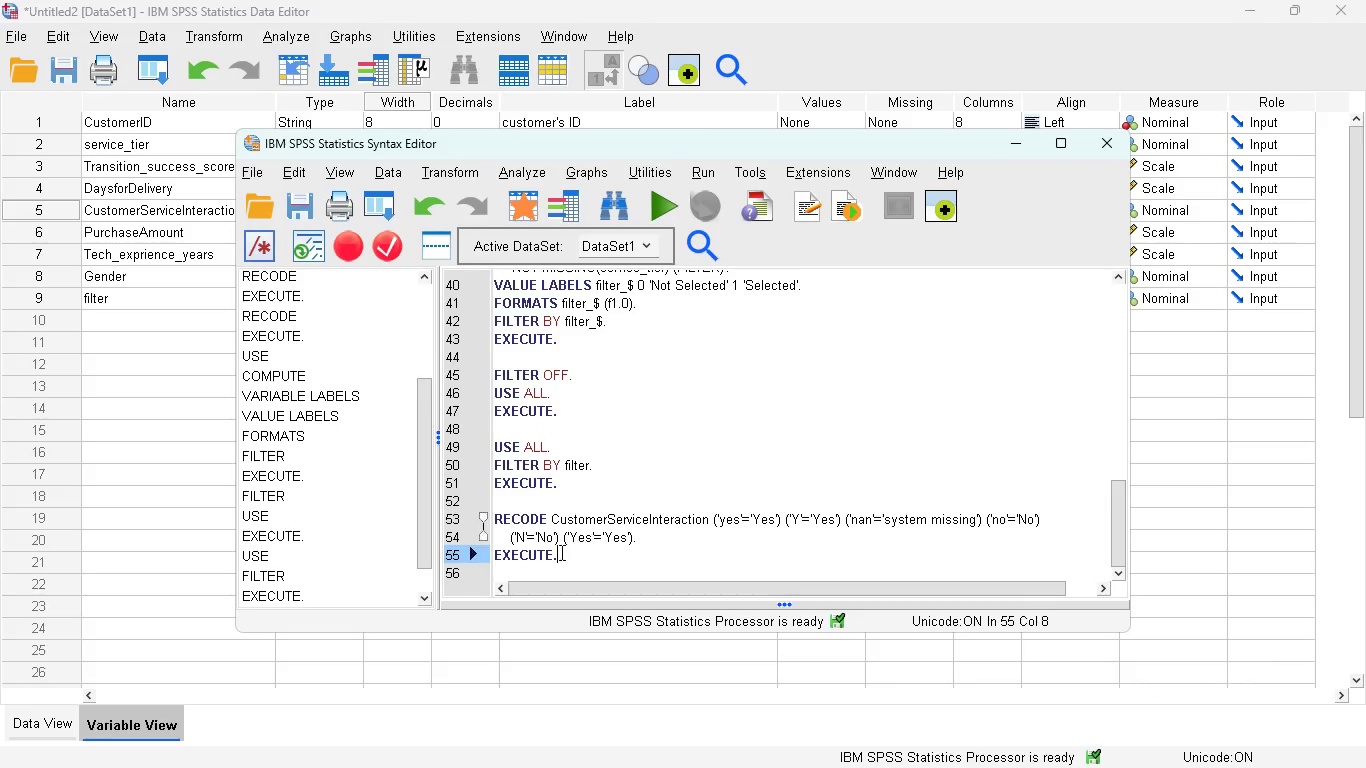 
left_click_drag(start_coordinate=[557, 552], to_coordinate=[498, 522])
 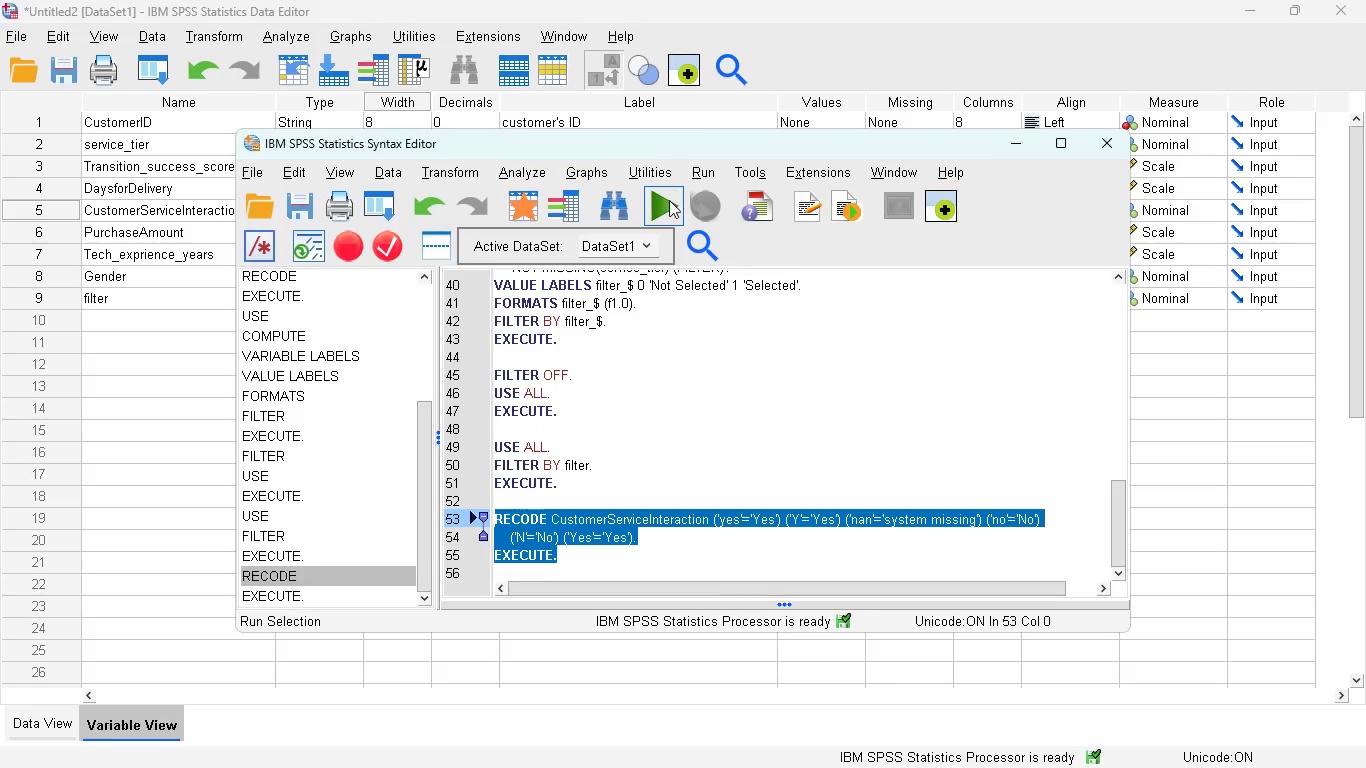 
left_click([665, 204])
 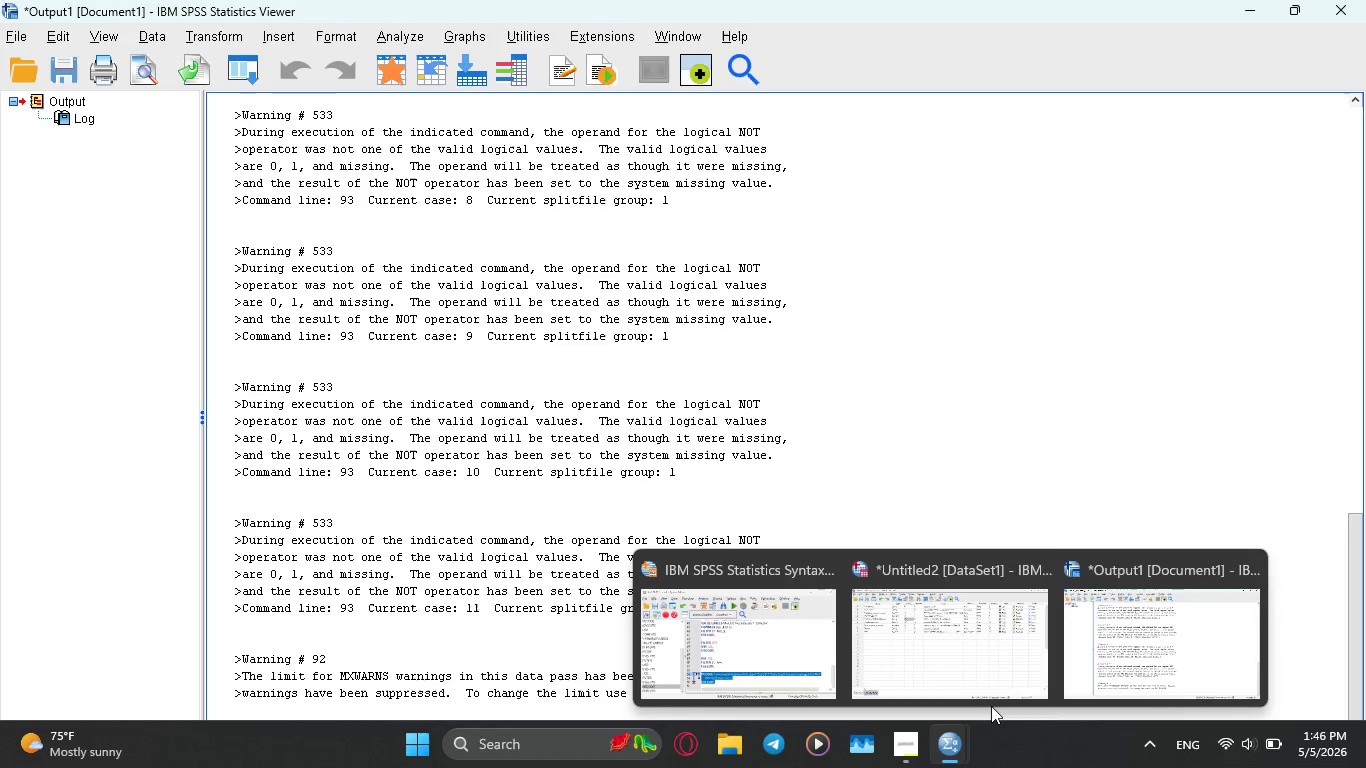 
wait(6.41)
 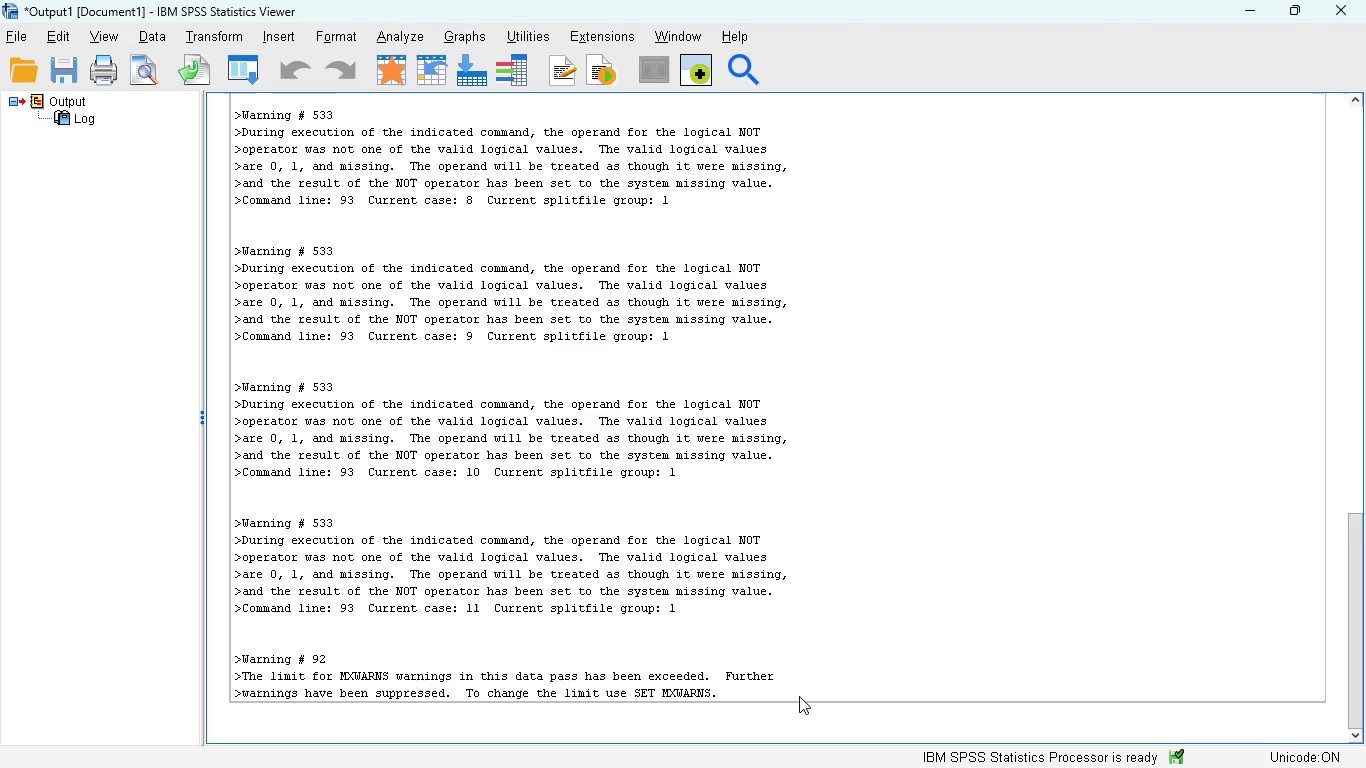 
left_click([1008, 642])
 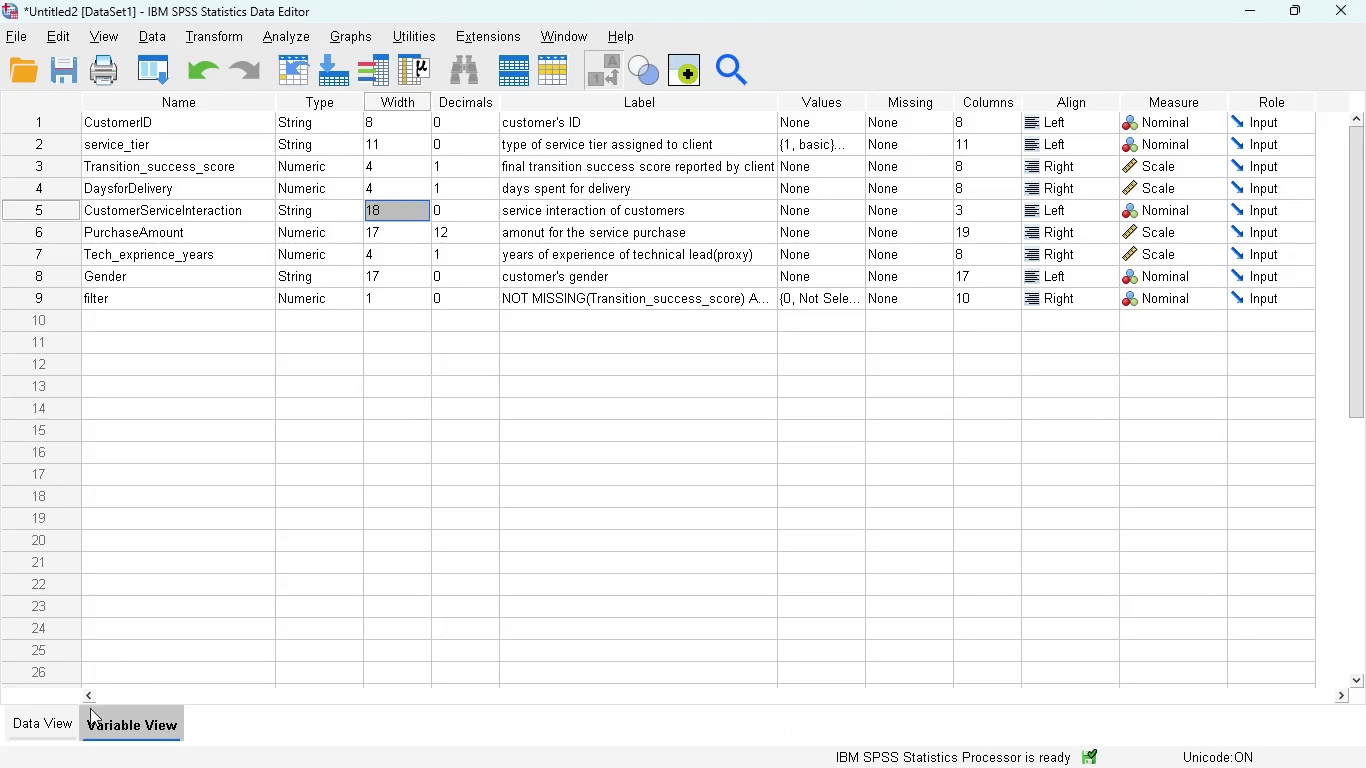 
left_click([58, 720])
 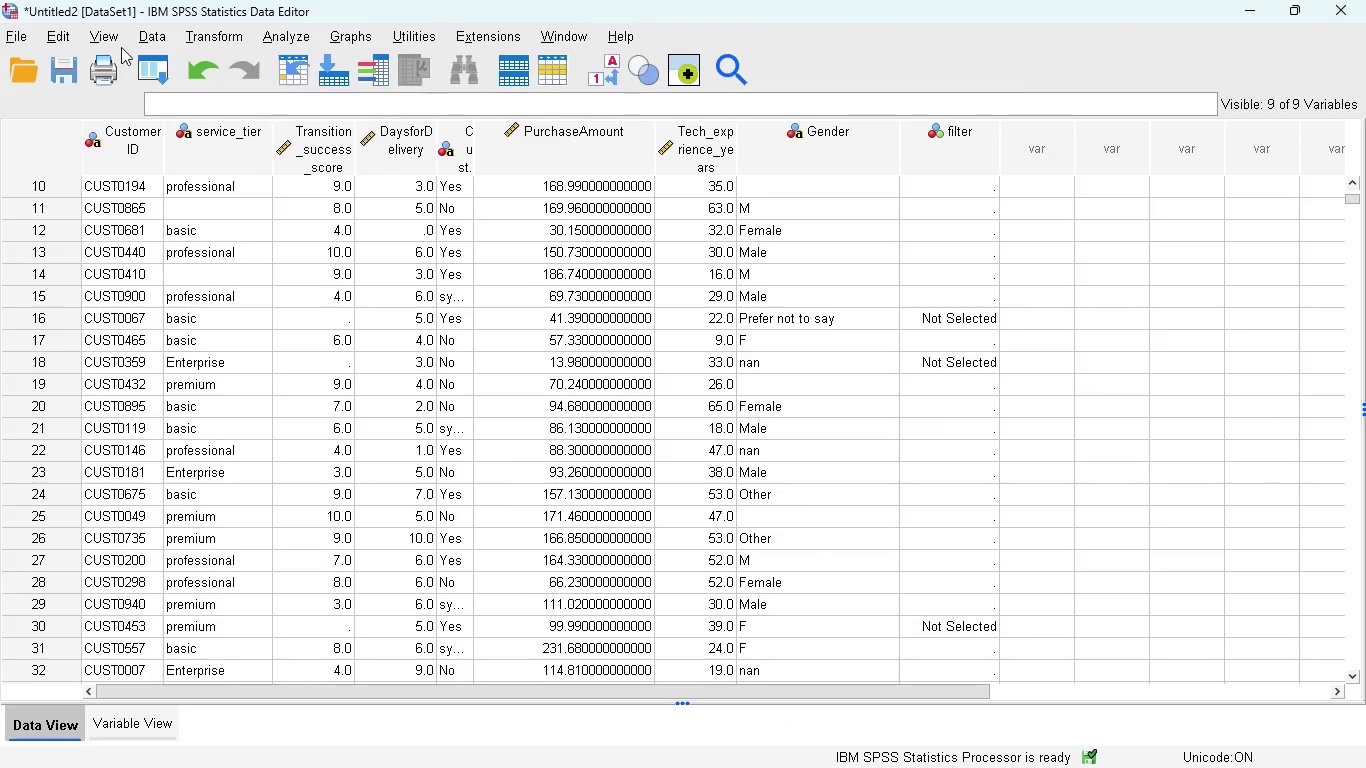 
wait(8.81)
 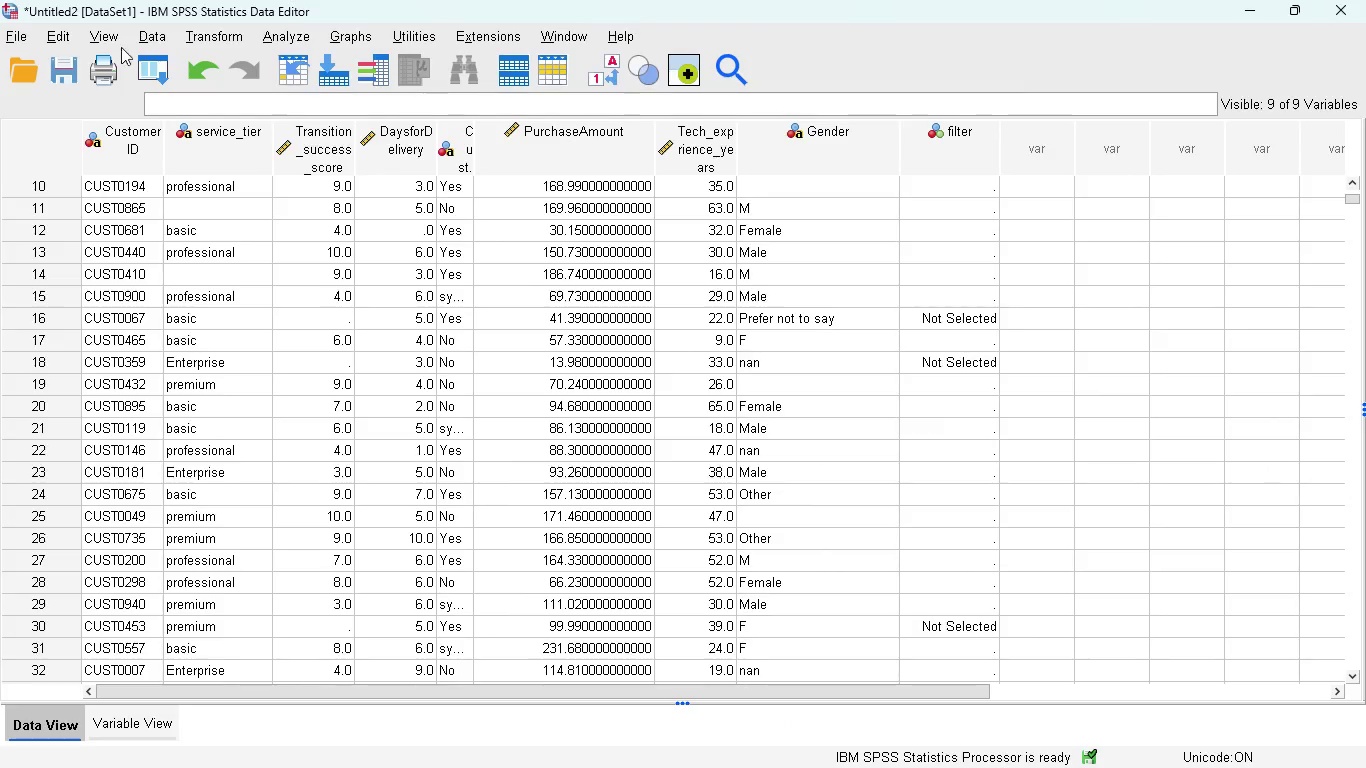 
left_click([128, 715])
 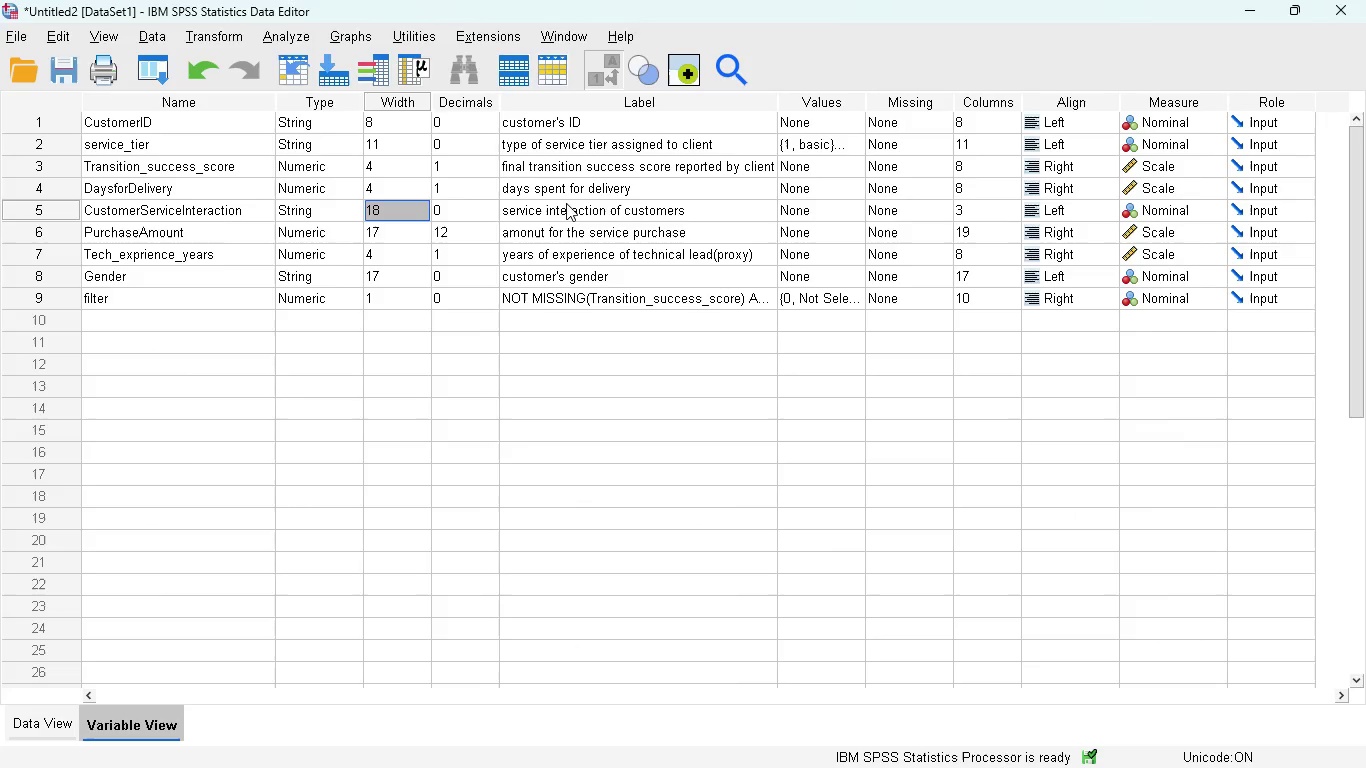 
wait(7.58)
 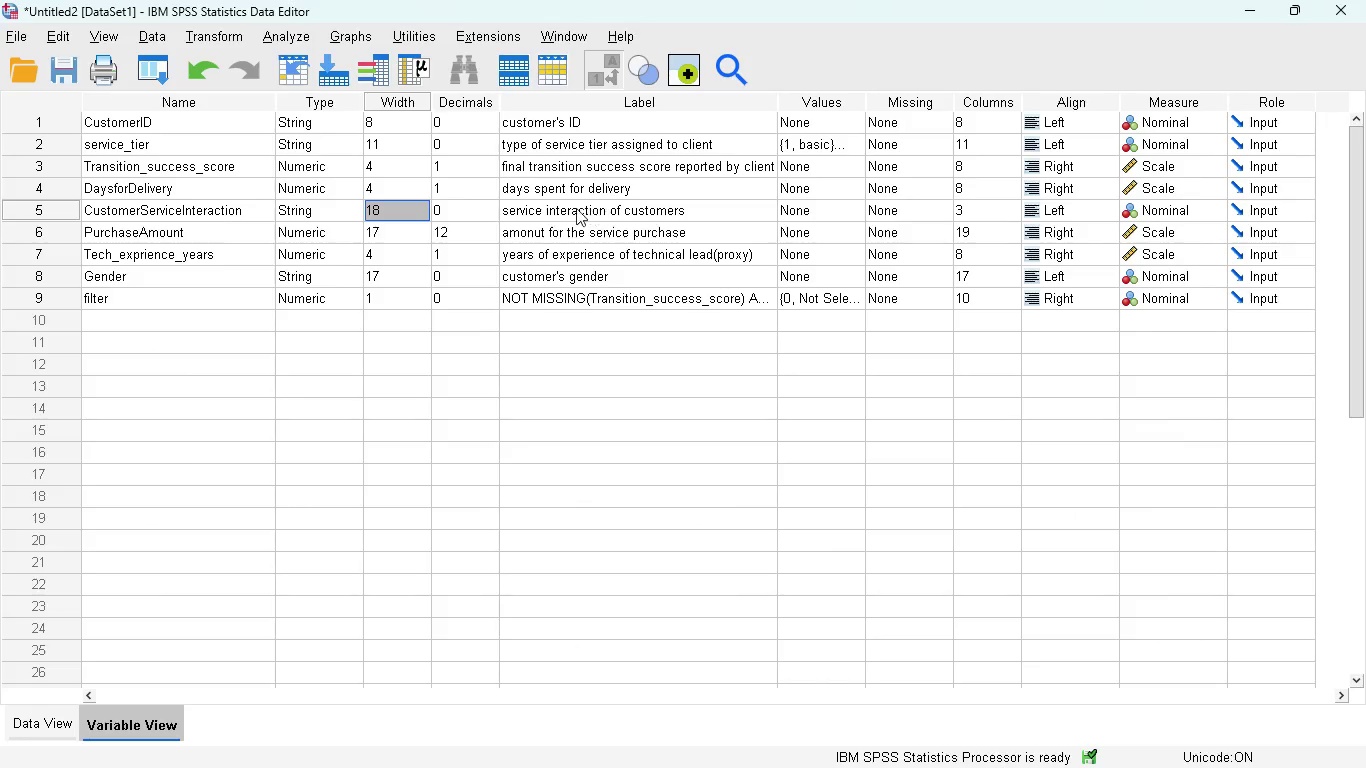 
left_click([805, 205])
 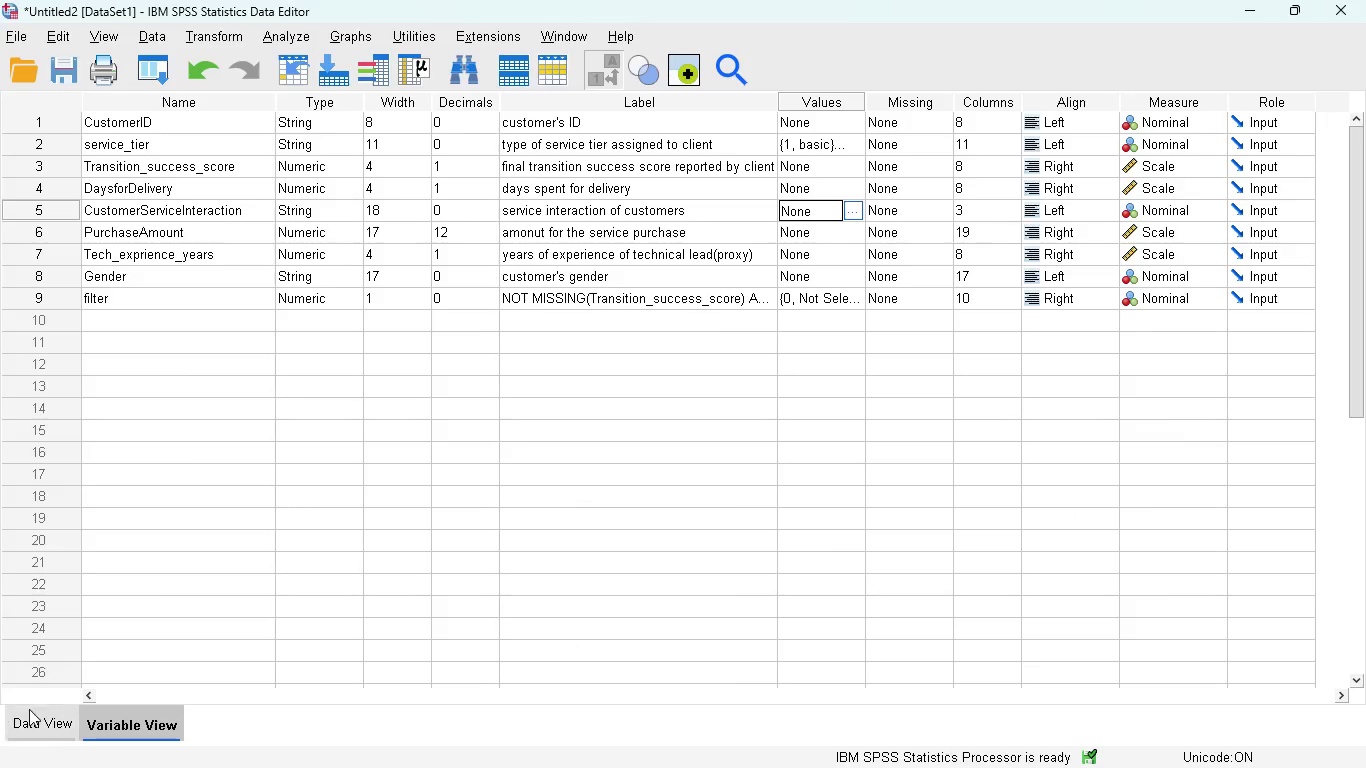 
left_click([43, 734])
 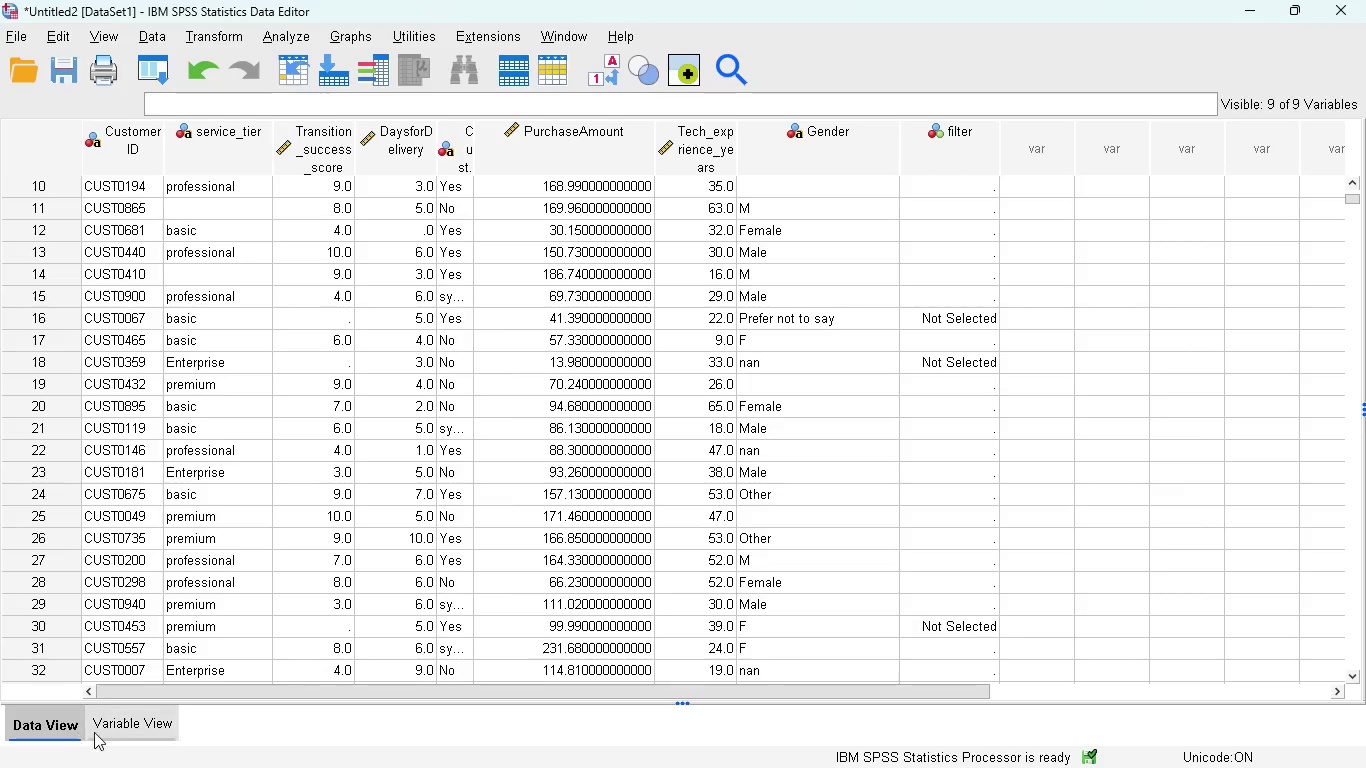 
scroll: coordinate [483, 570], scroll_direction: down, amount: 26.0
 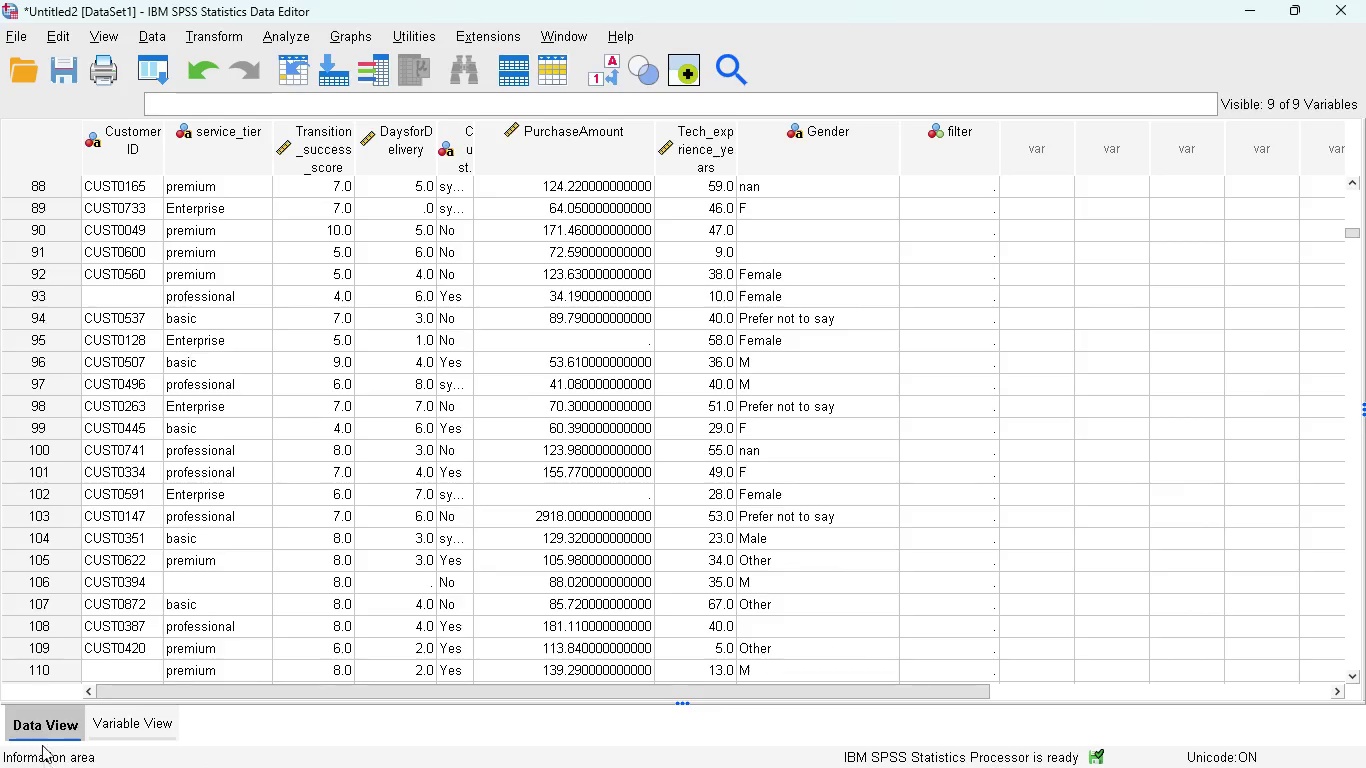 
left_click([119, 718])
 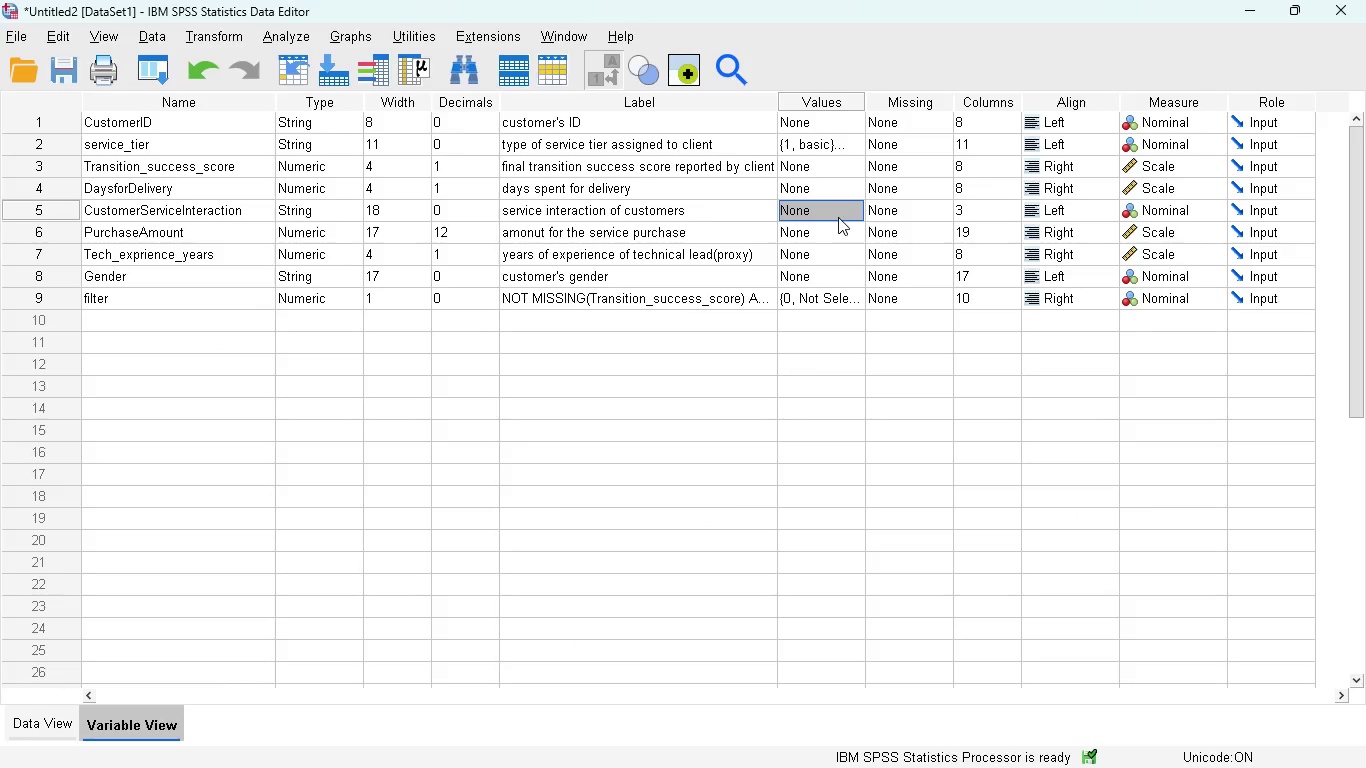 
left_click([833, 214])
 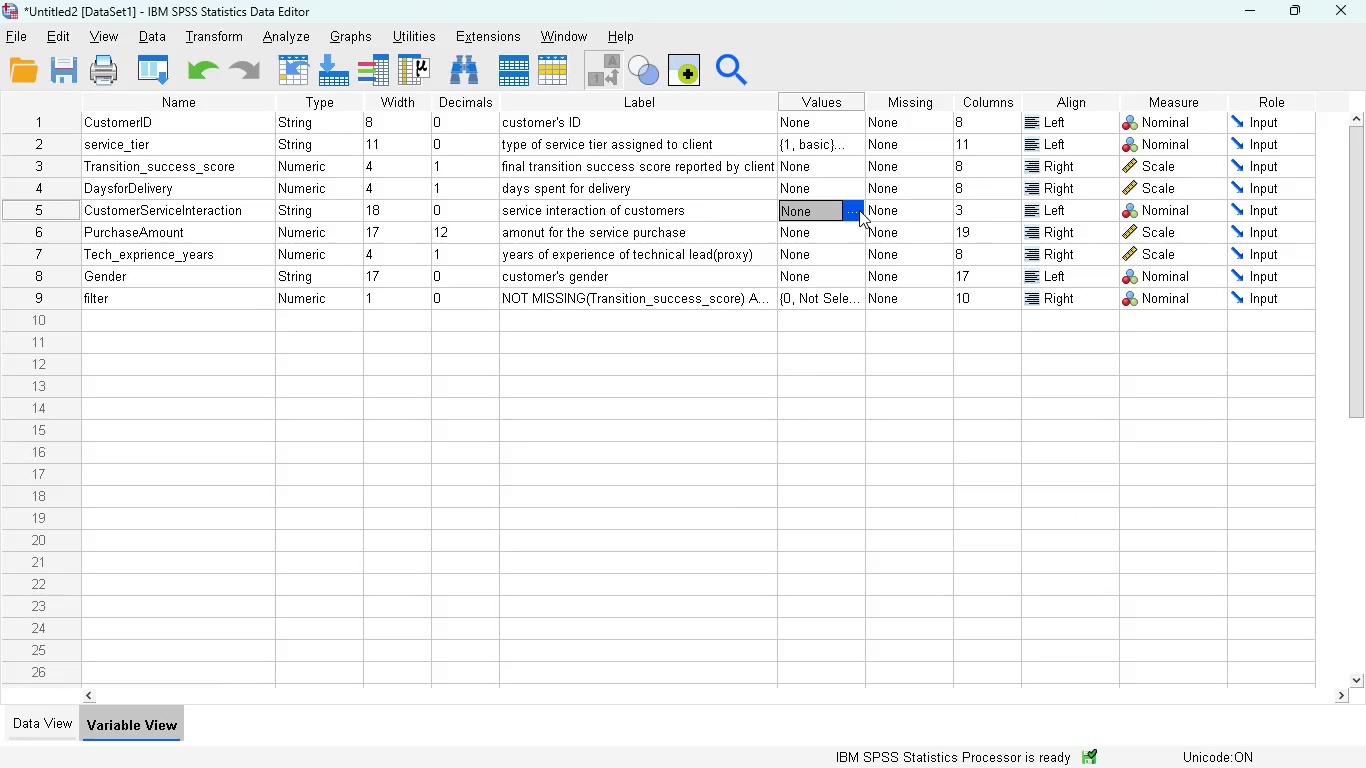 
left_click([859, 210])
 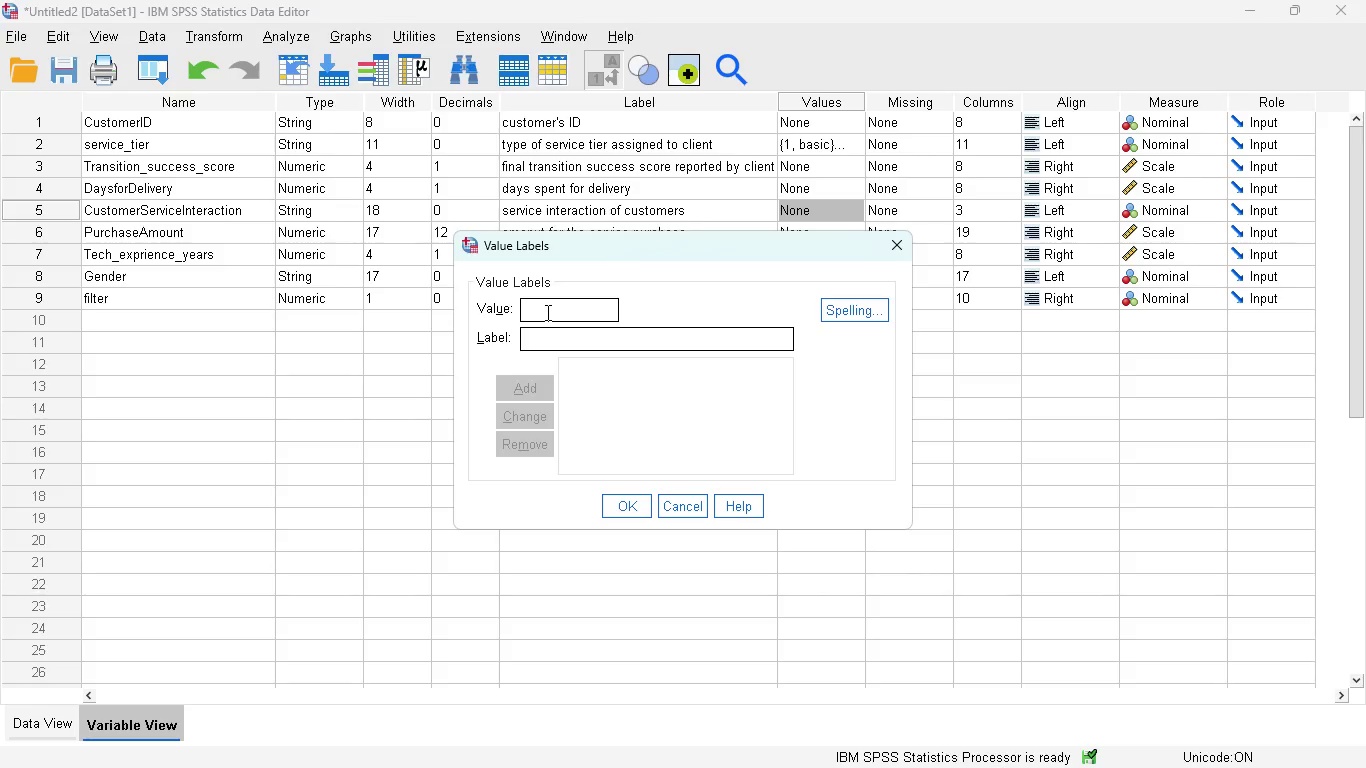 
key(1)
 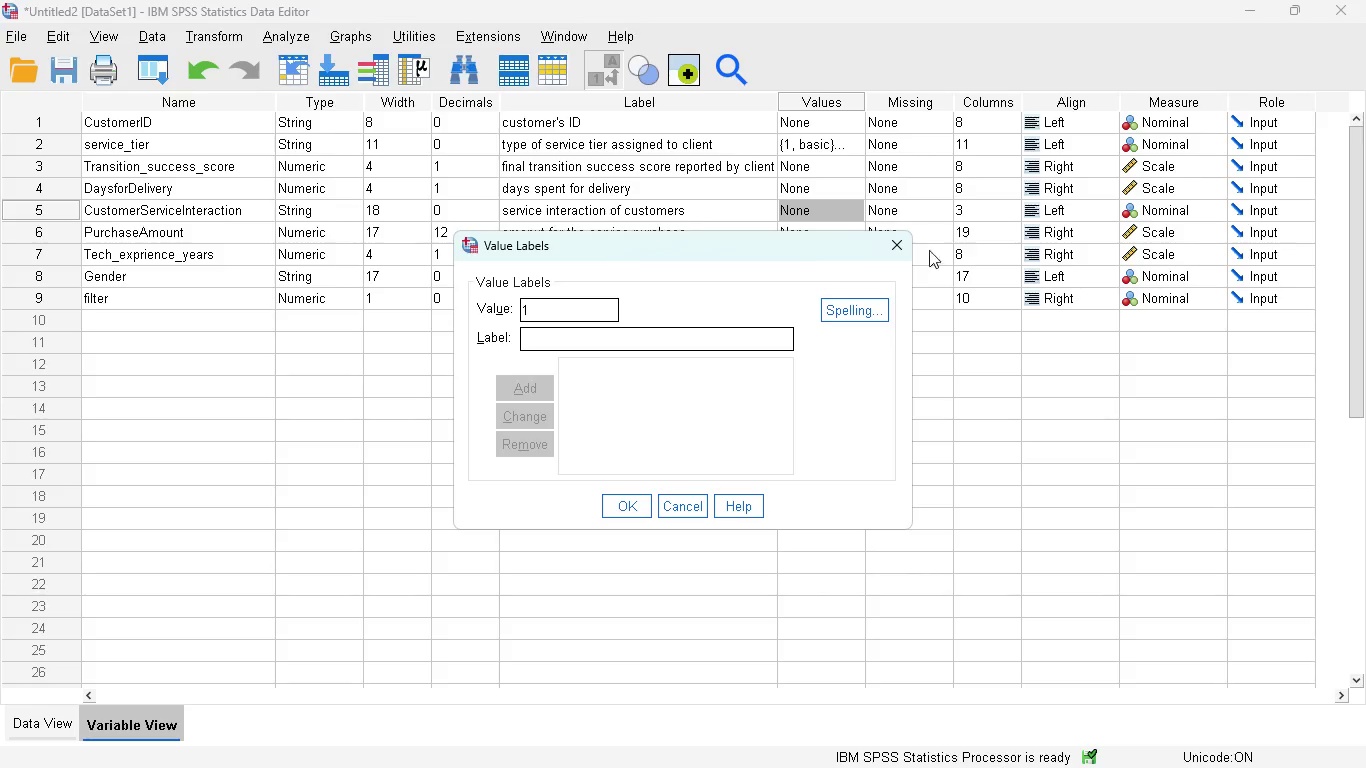 
left_click([897, 256])
 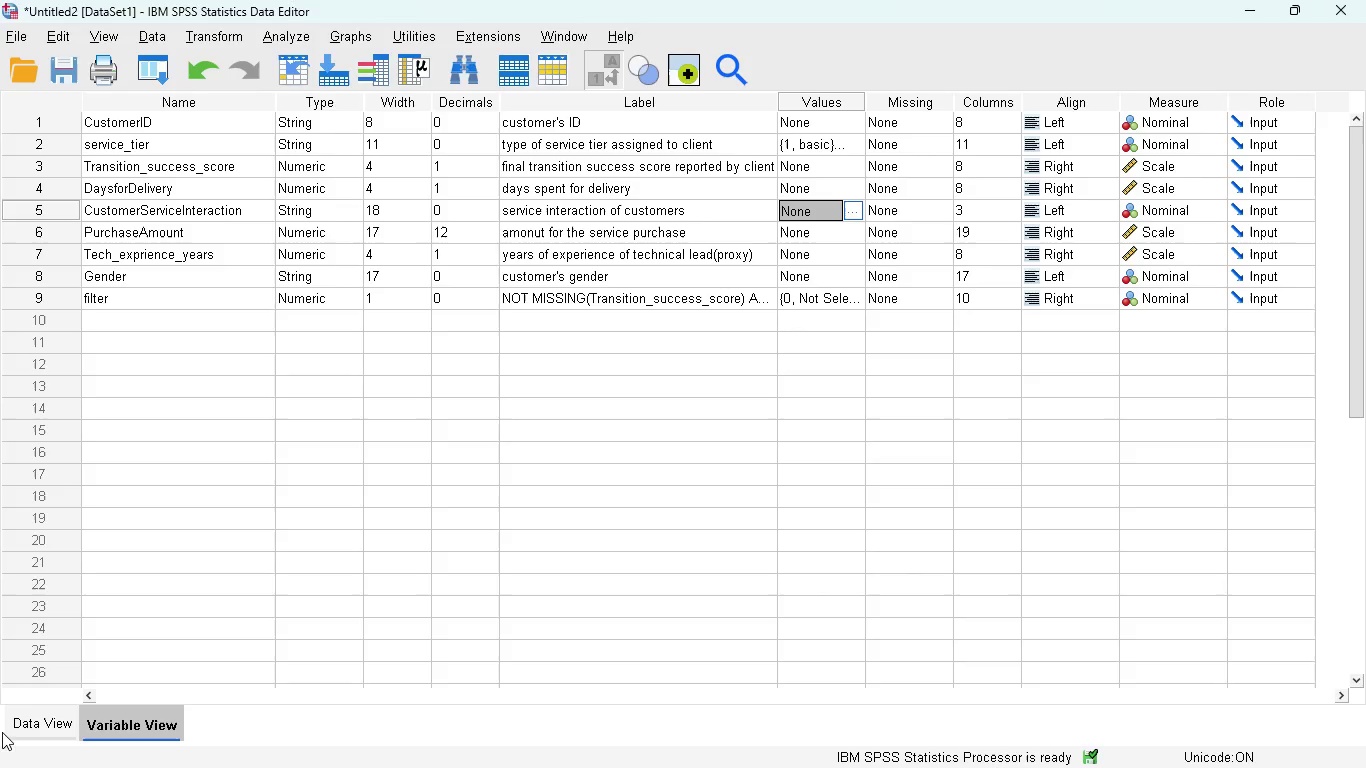 
left_click([35, 718])
 